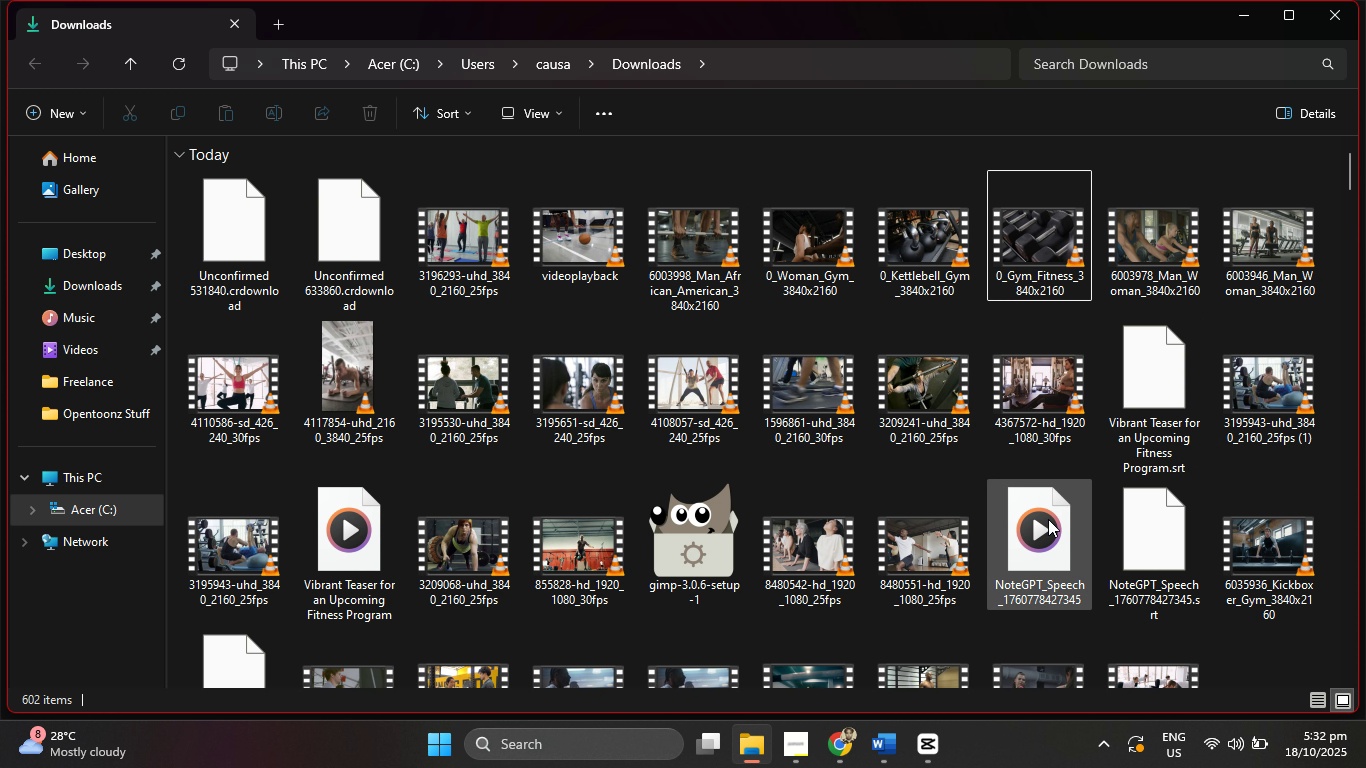 
double_click([1048, 519])
 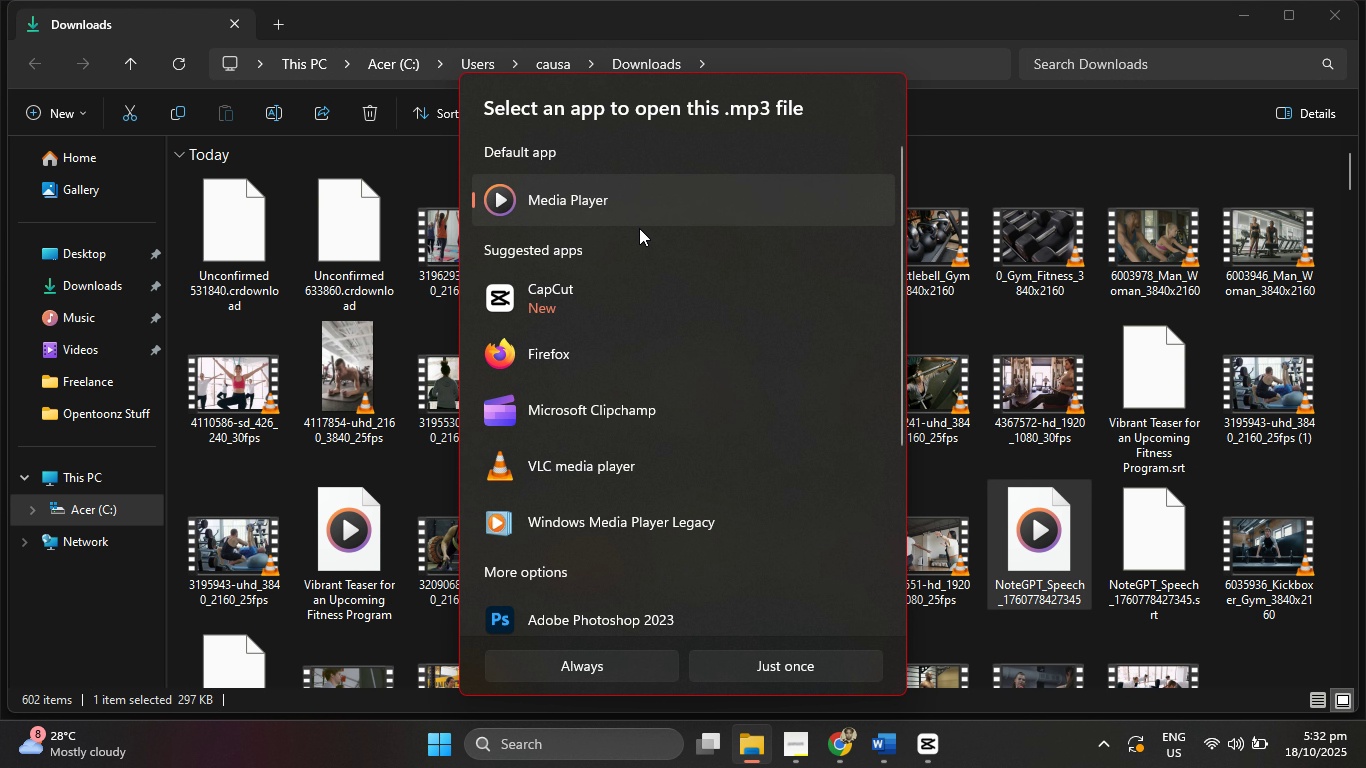 
left_click([632, 205])
 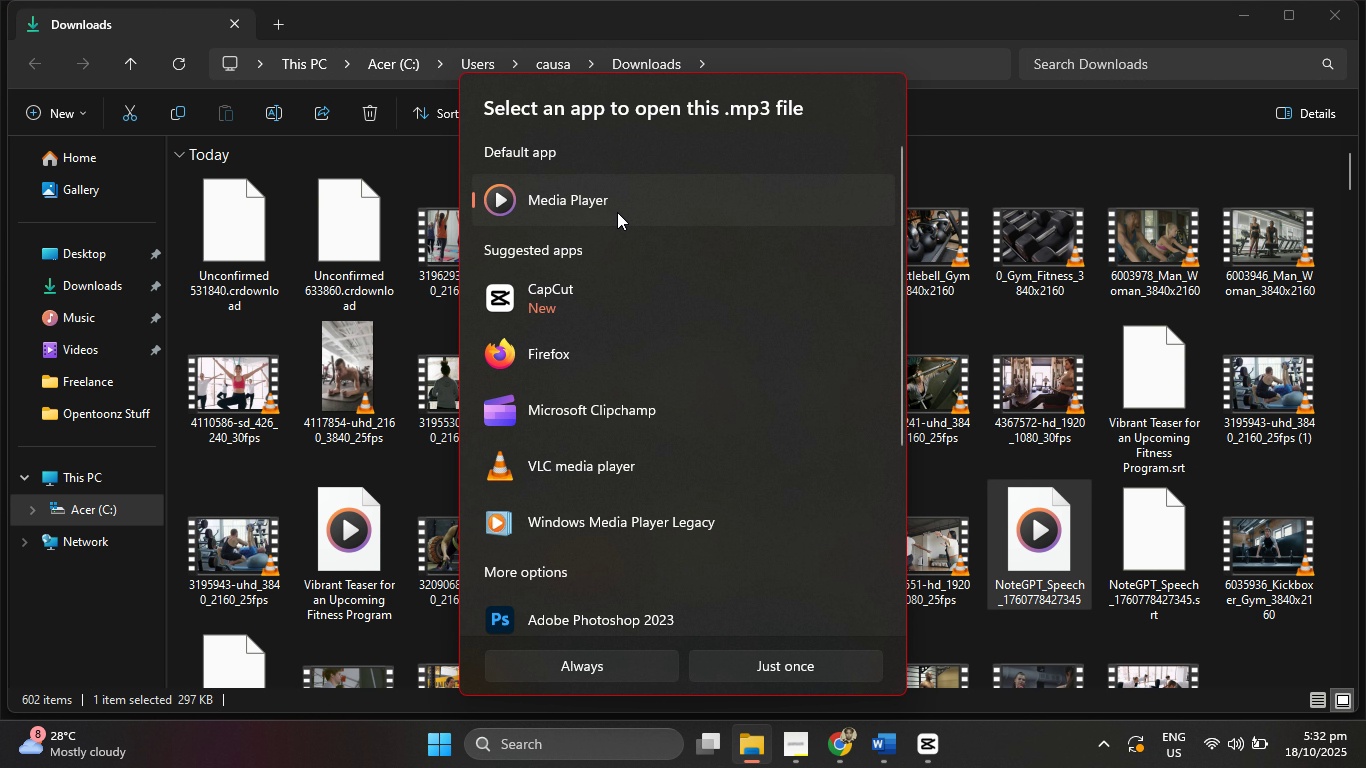 
left_click([582, 193])
 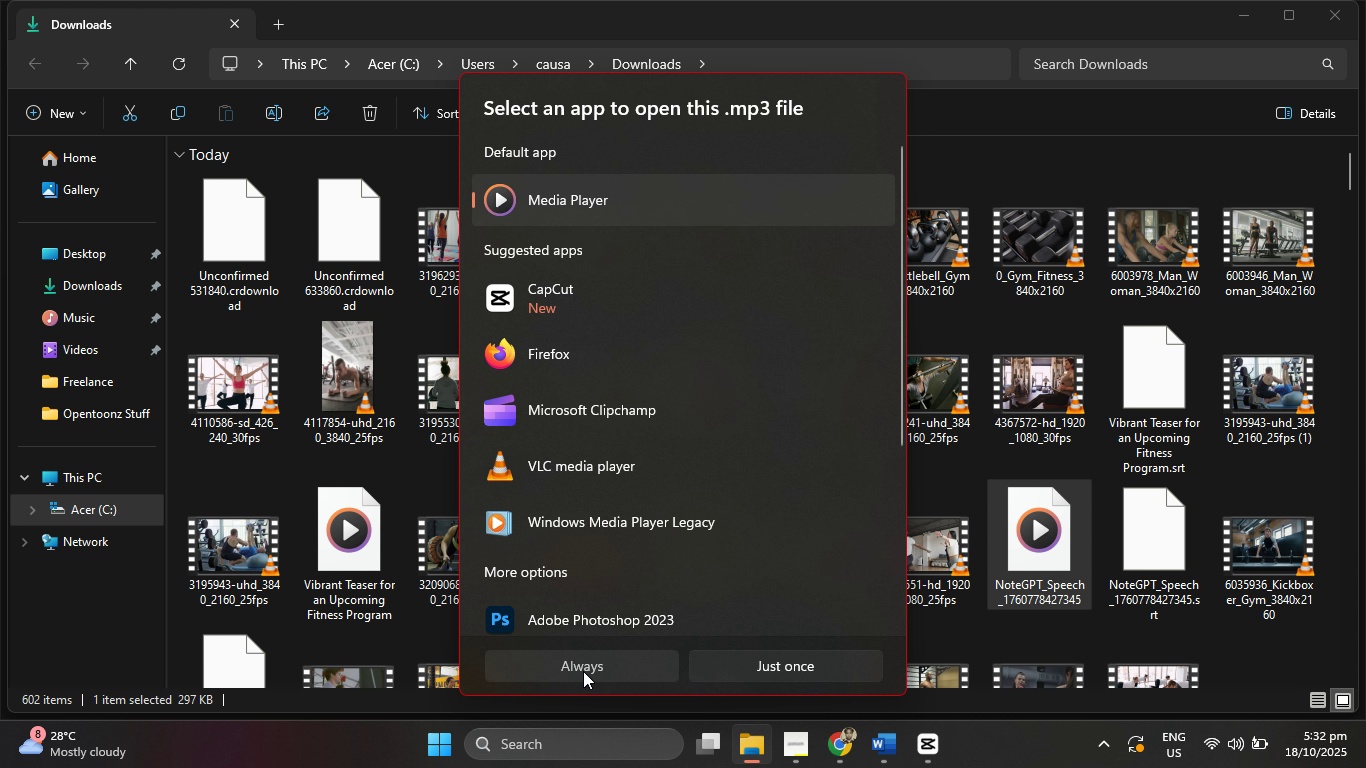 
left_click([583, 671])
 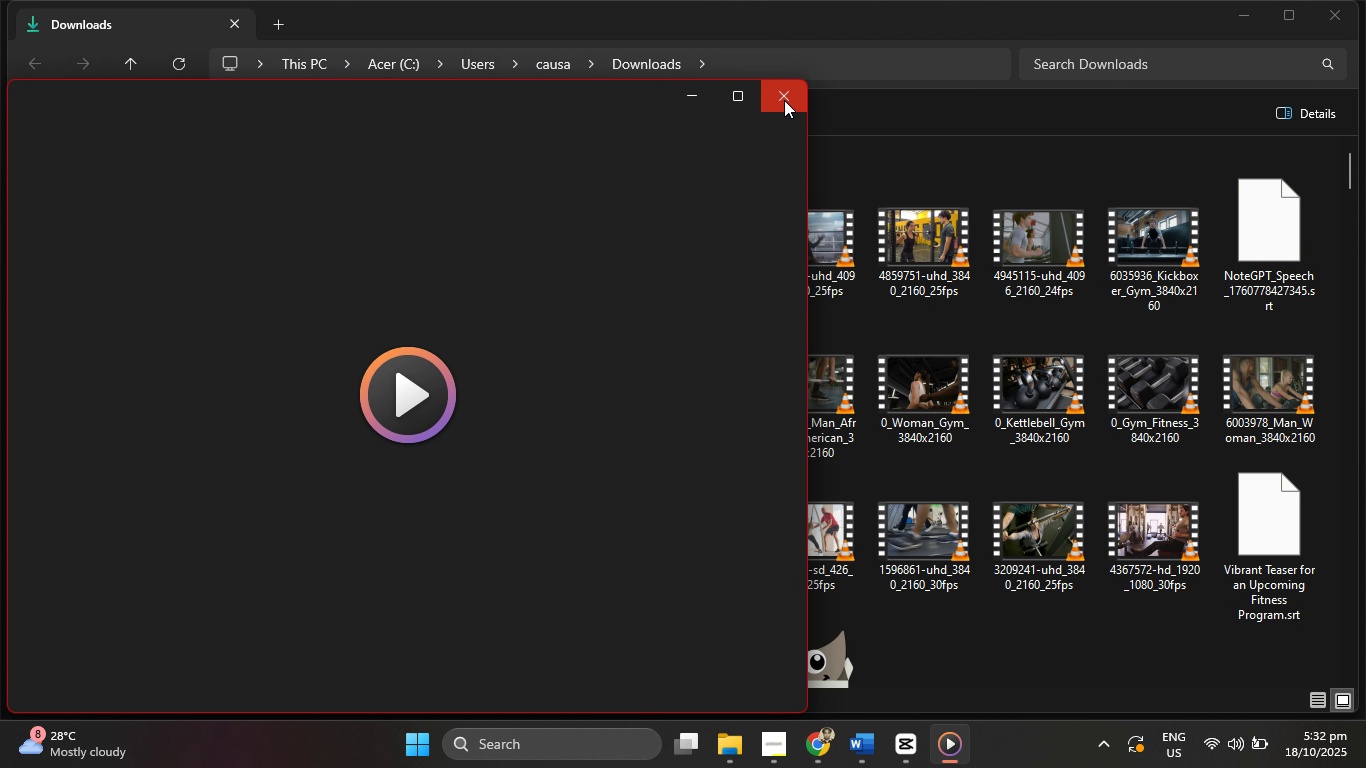 
wait(5.45)
 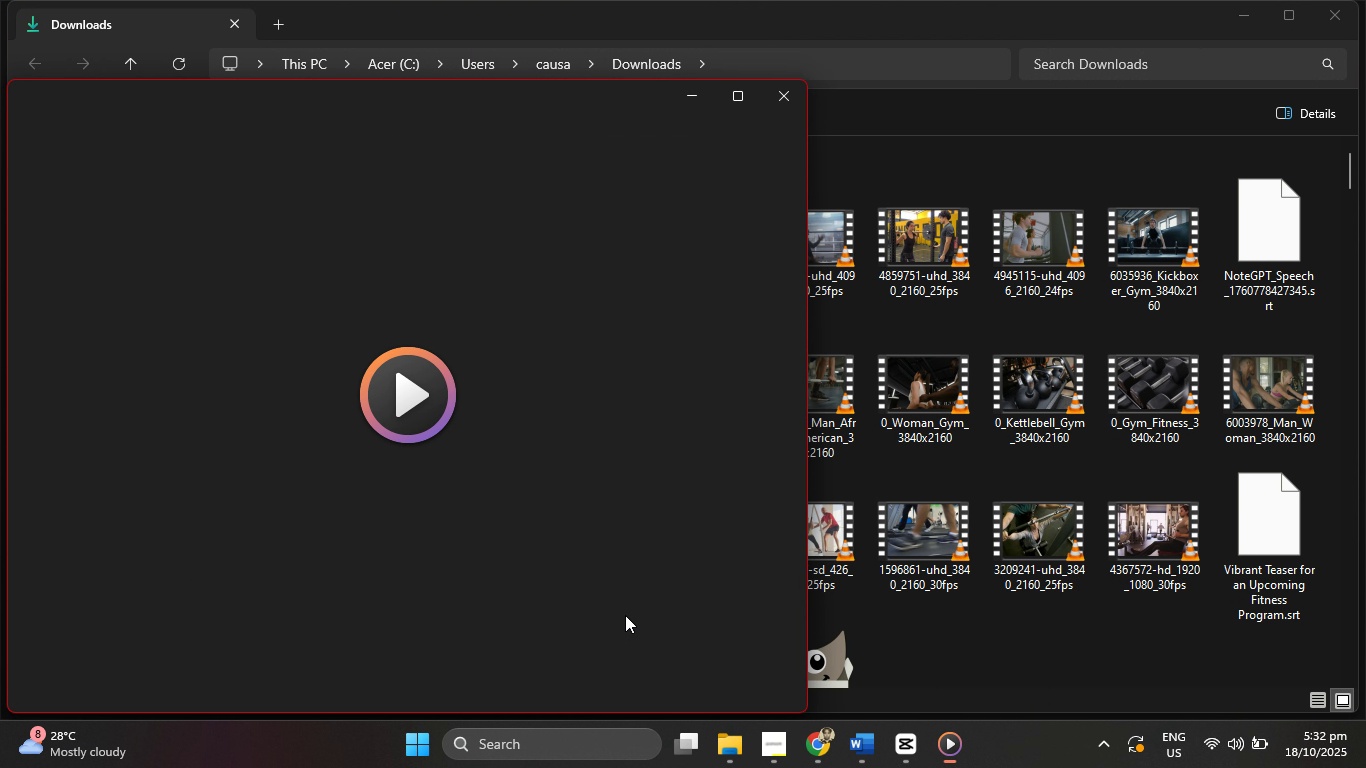 
left_click([784, 100])
 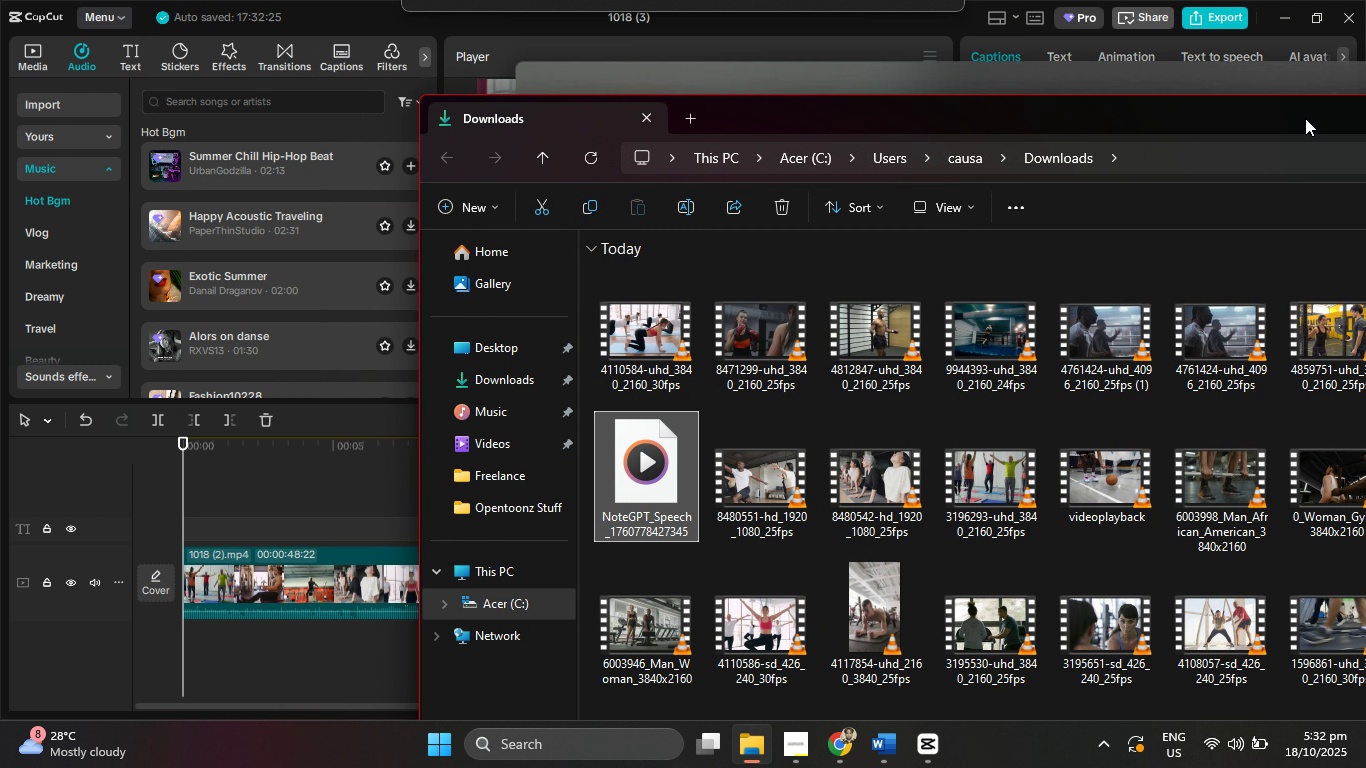 
wait(6.16)
 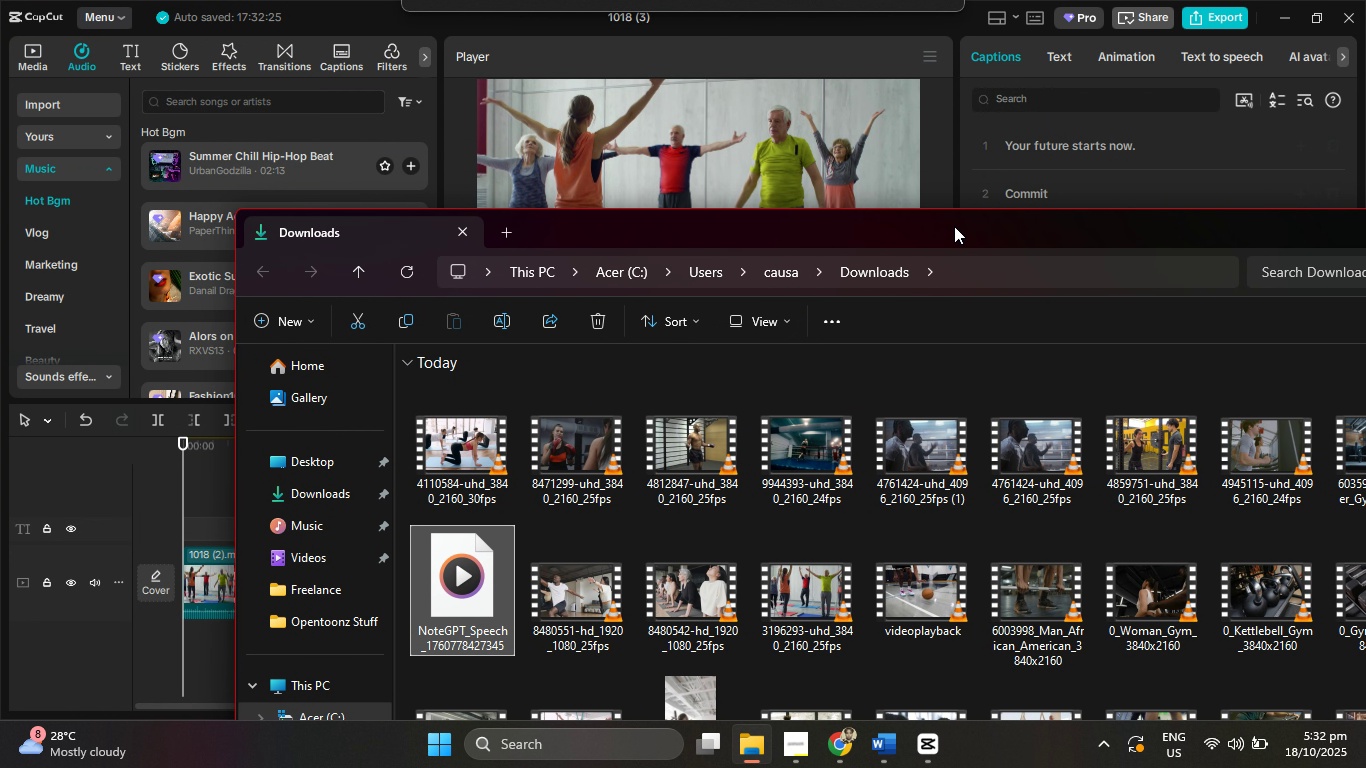 
left_click([261, 269])
 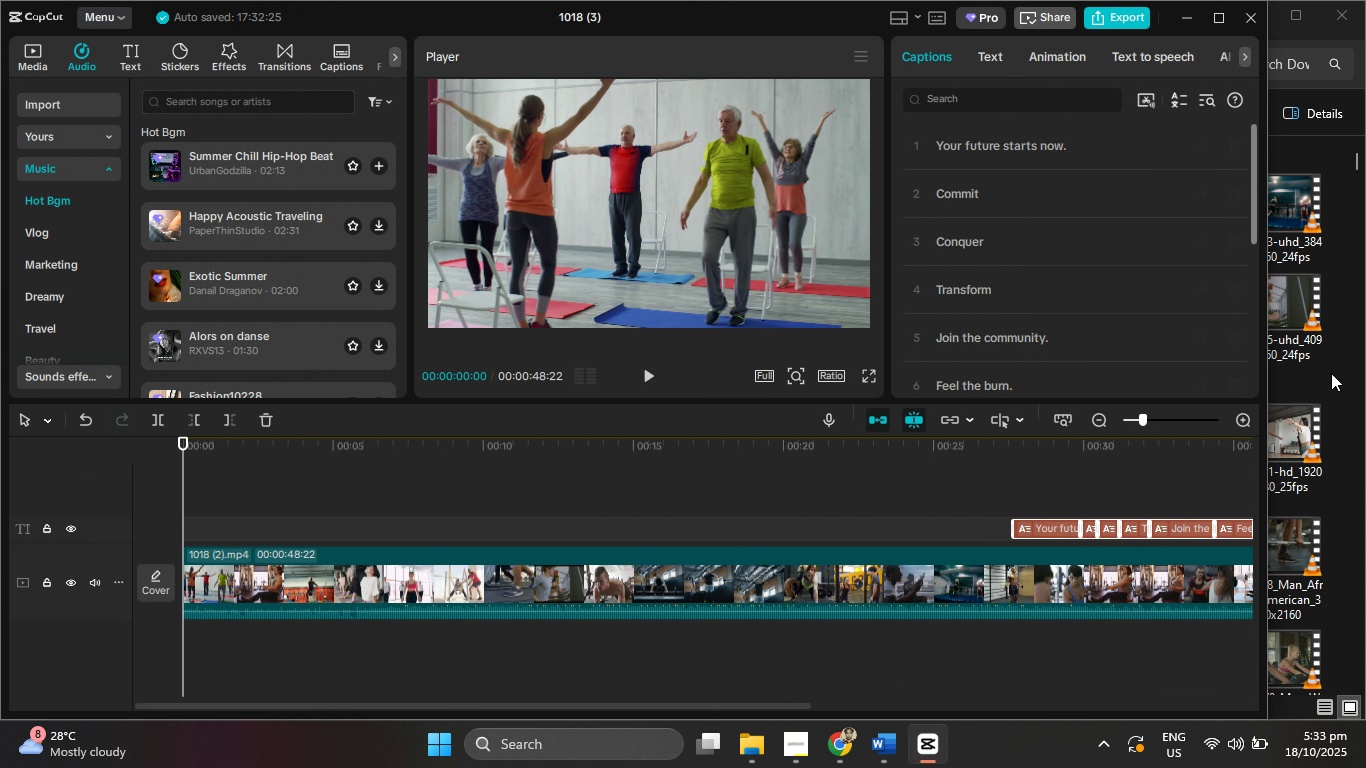 
left_click([1337, 367])
 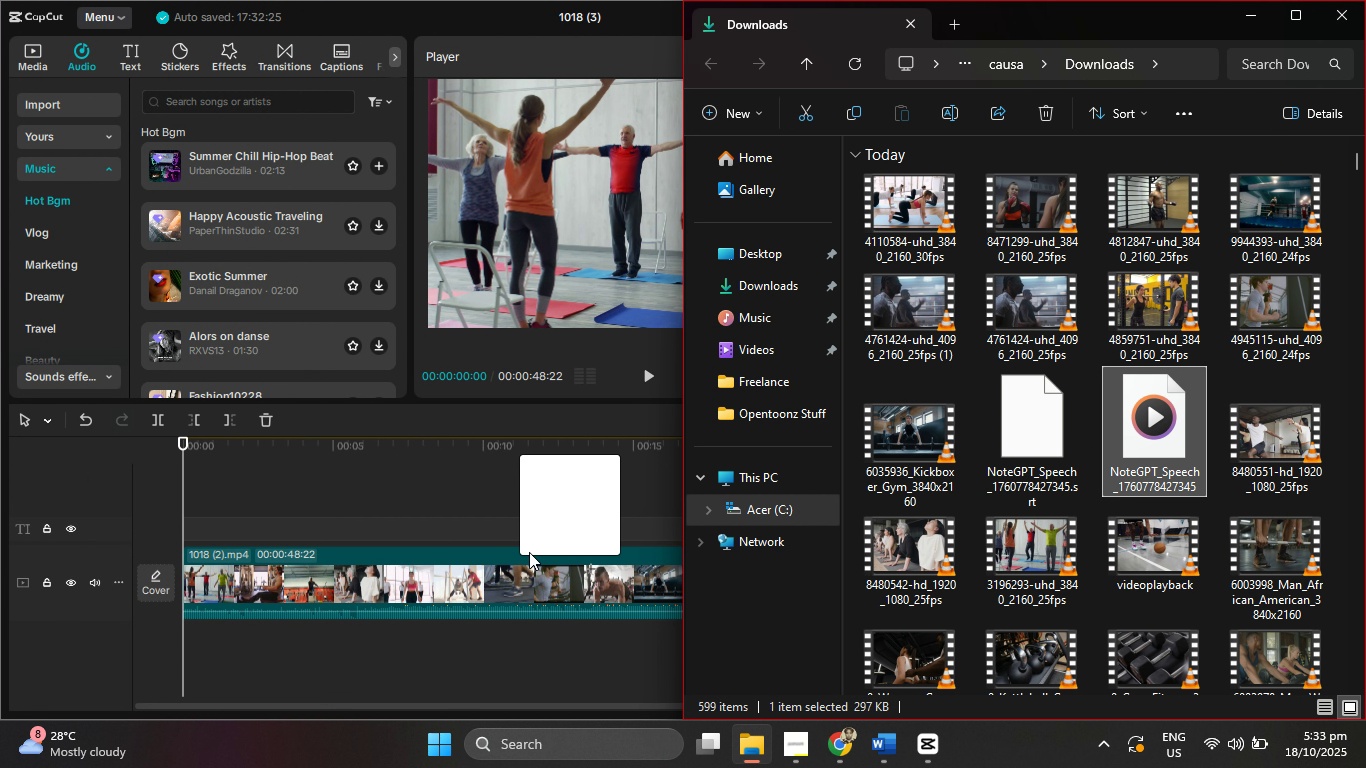 
mouse_move([253, 656])
 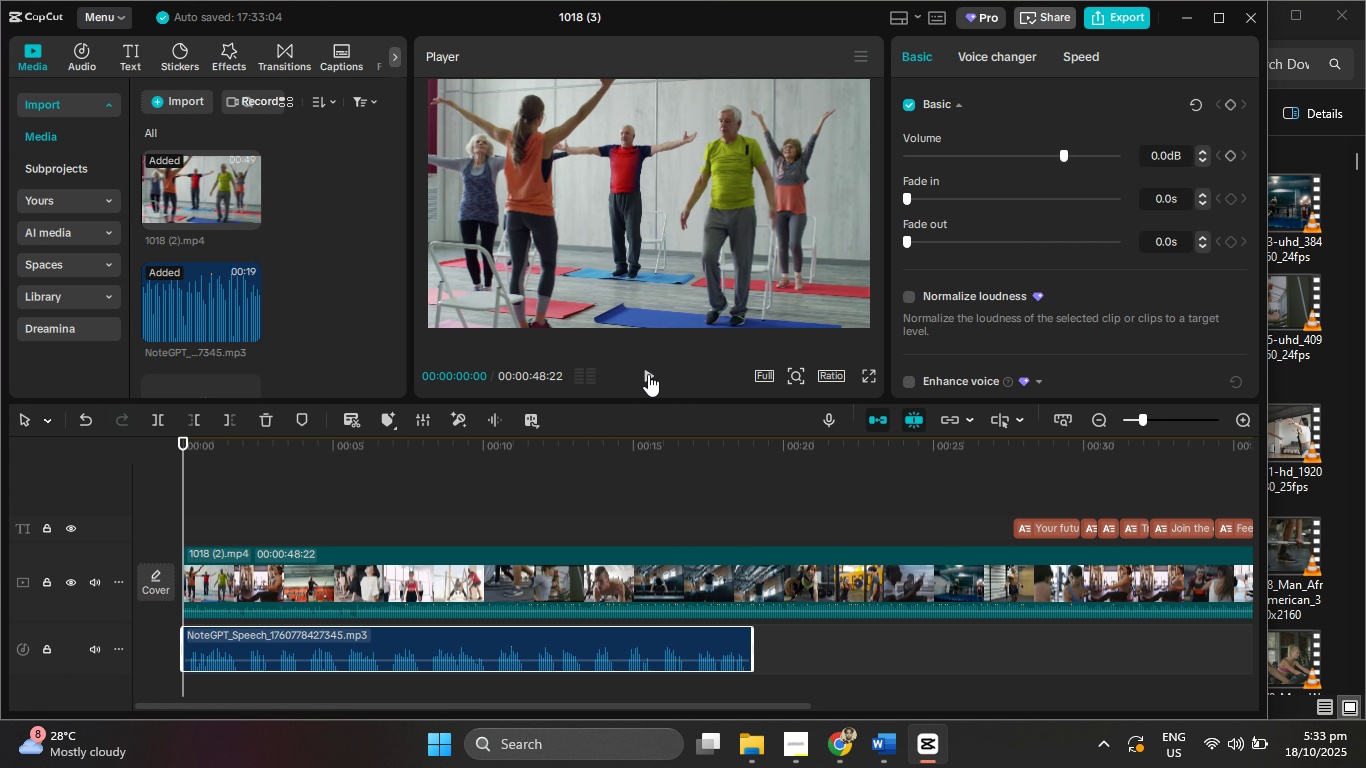 
left_click([648, 374])
 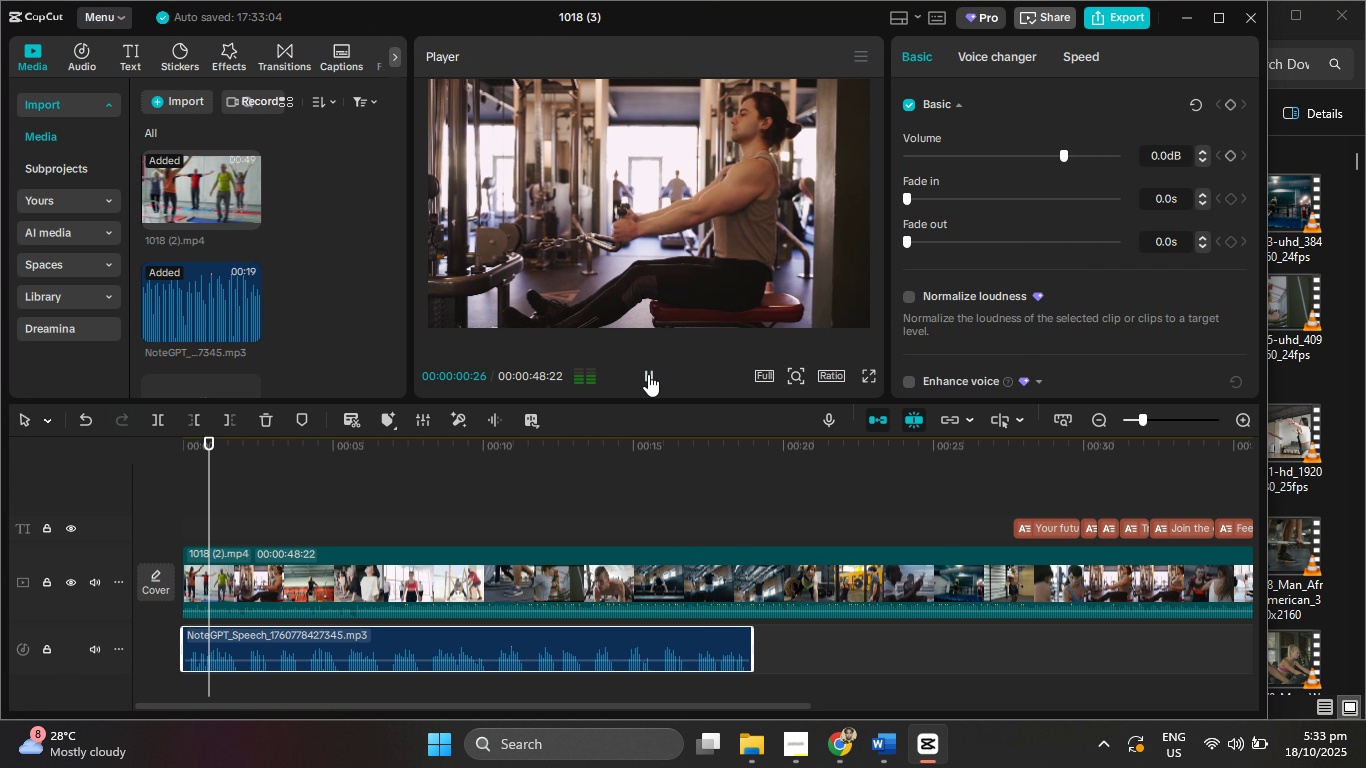 
left_click([648, 374])
 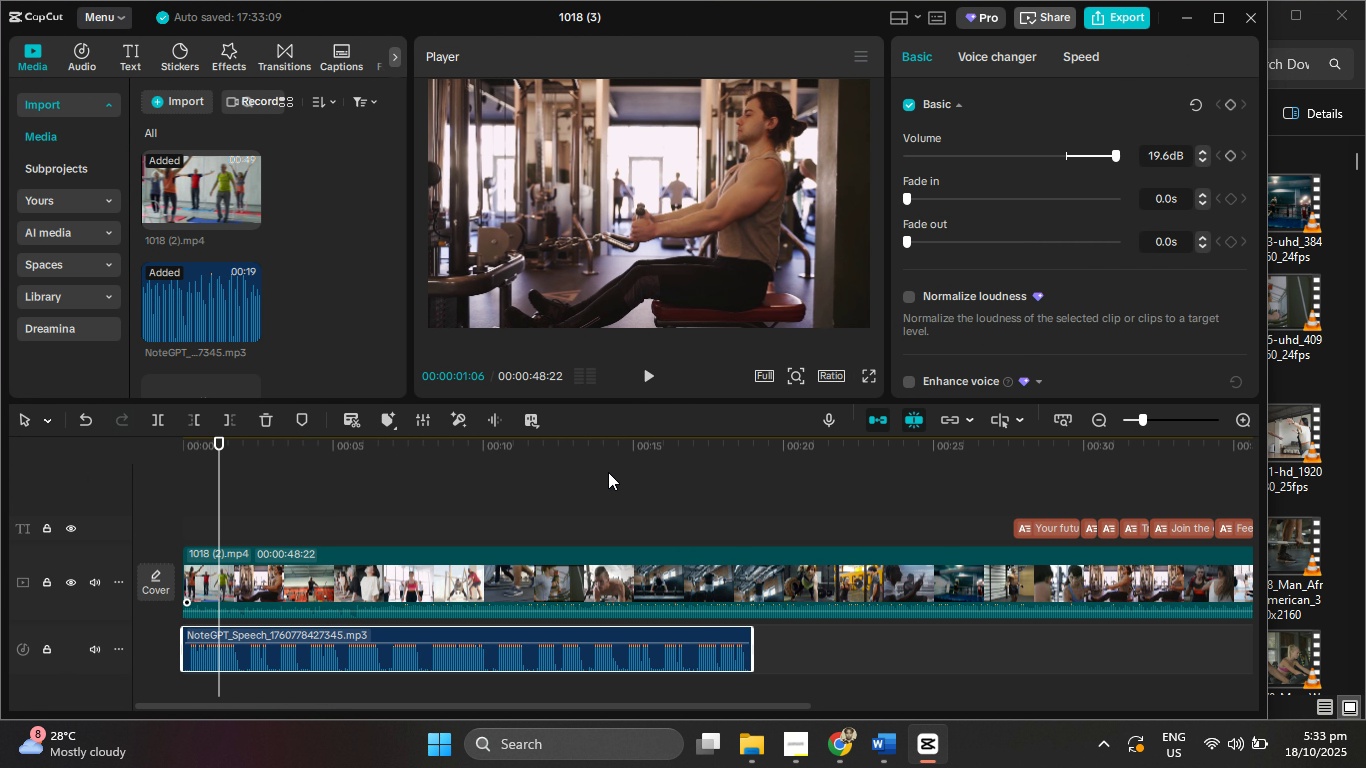 
left_click([647, 376])
 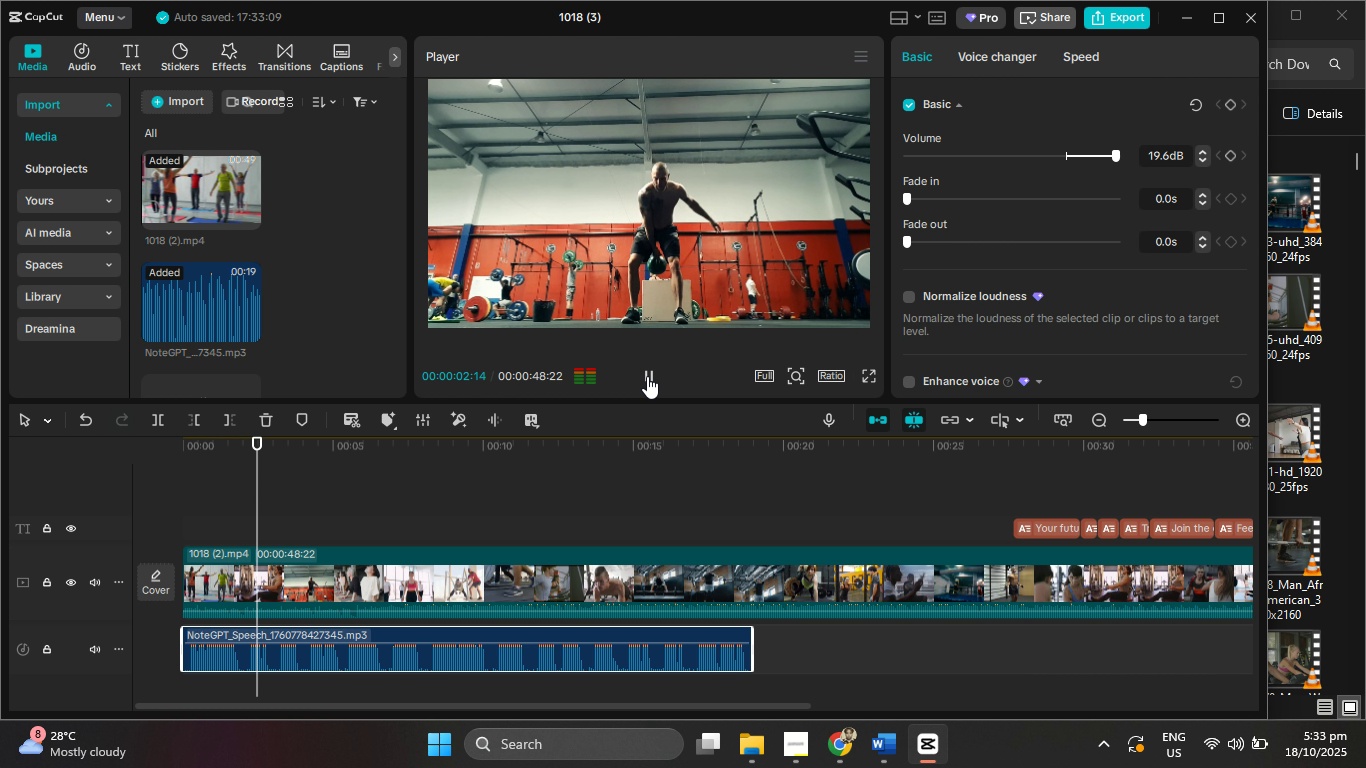 
left_click([647, 376])
 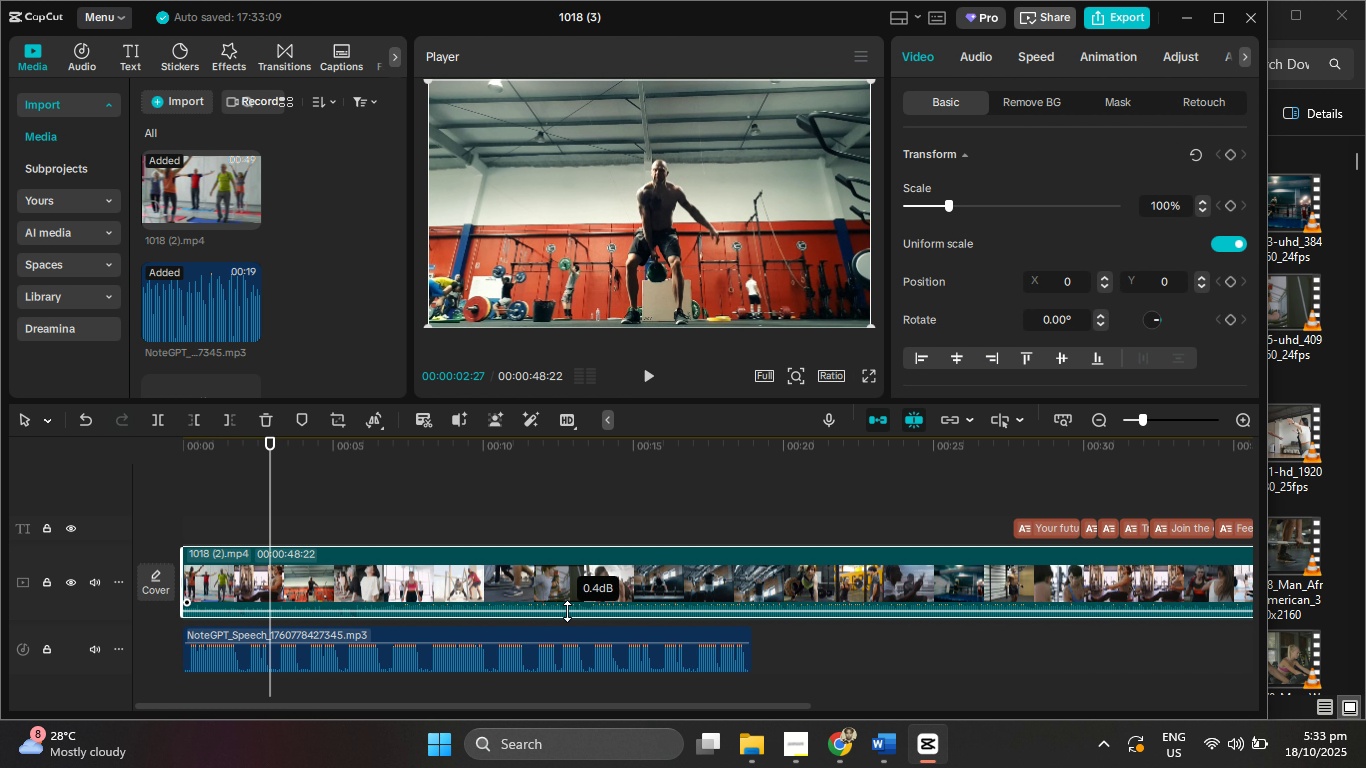 
left_click([656, 363])
 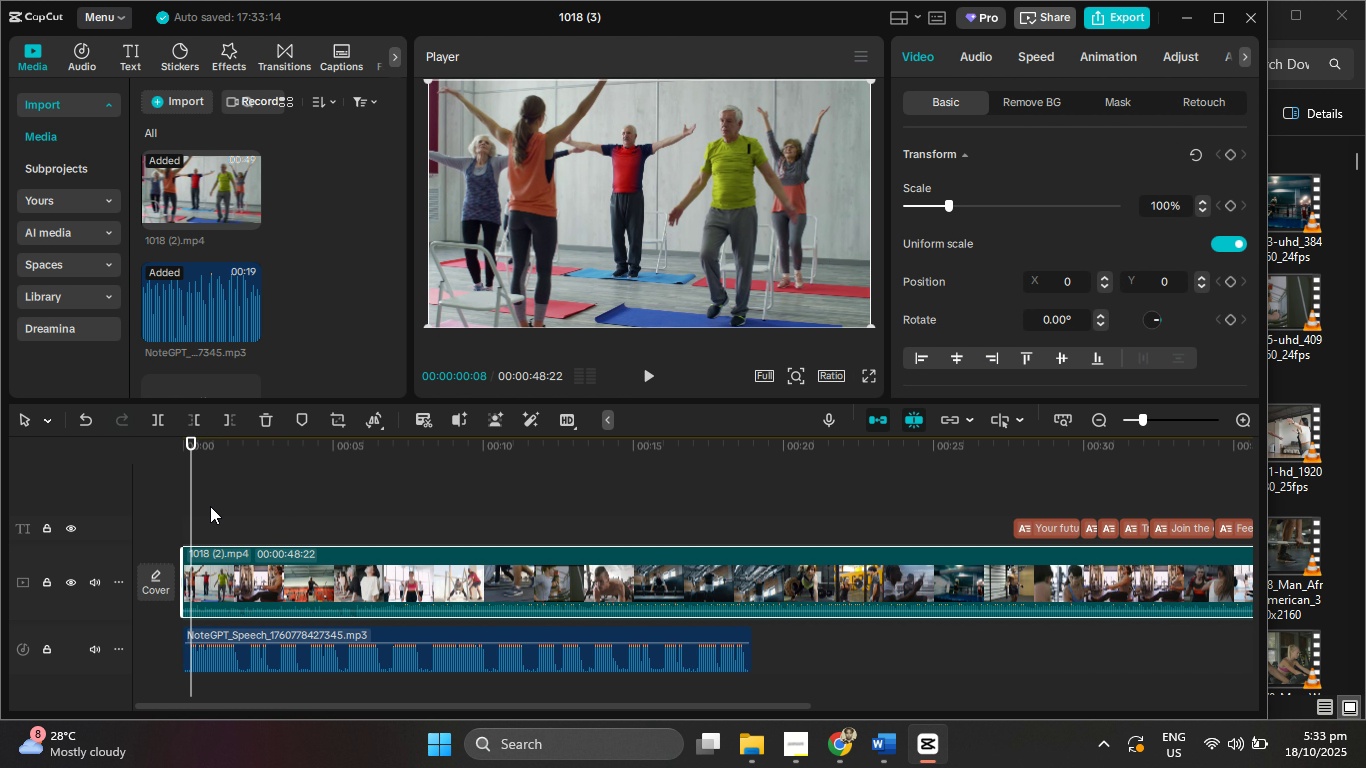 
wait(6.29)
 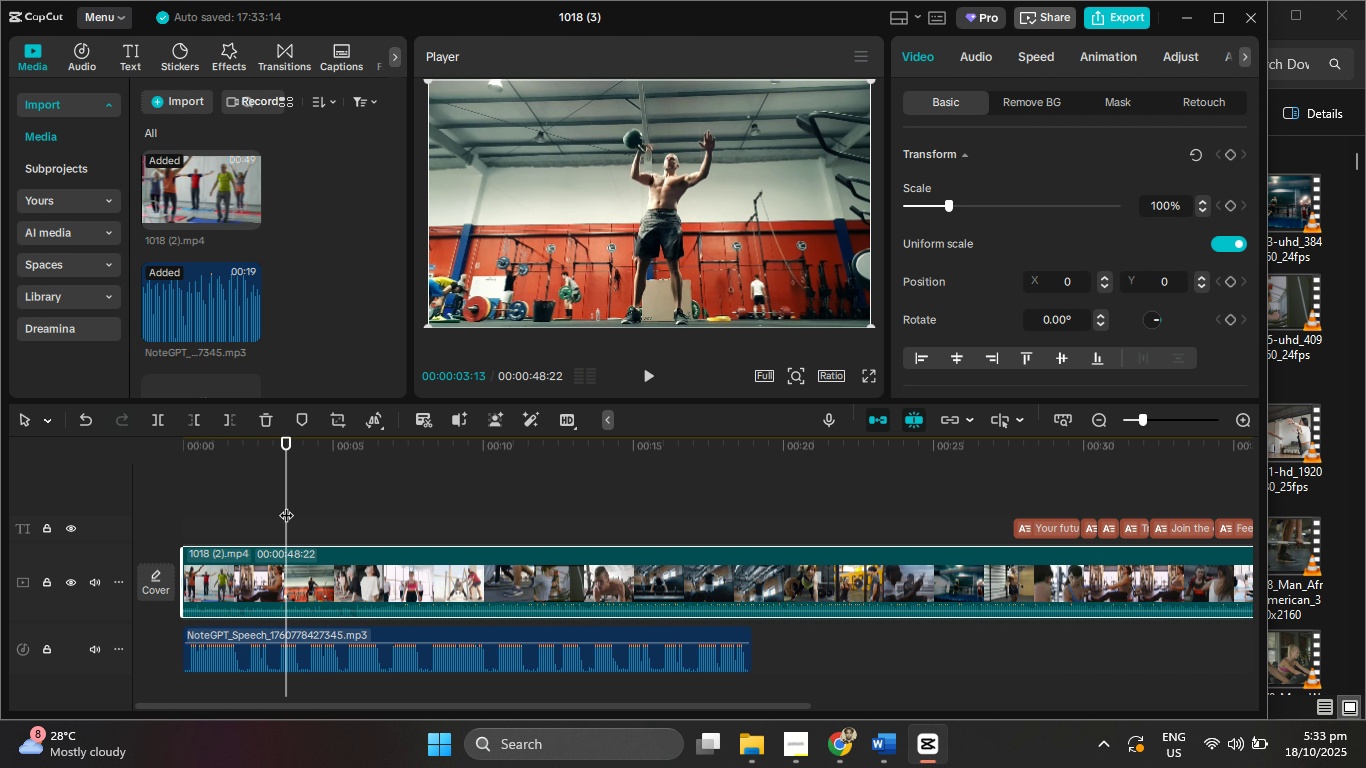 
scroll: coordinate [785, 523], scroll_direction: up, amount: 4.0
 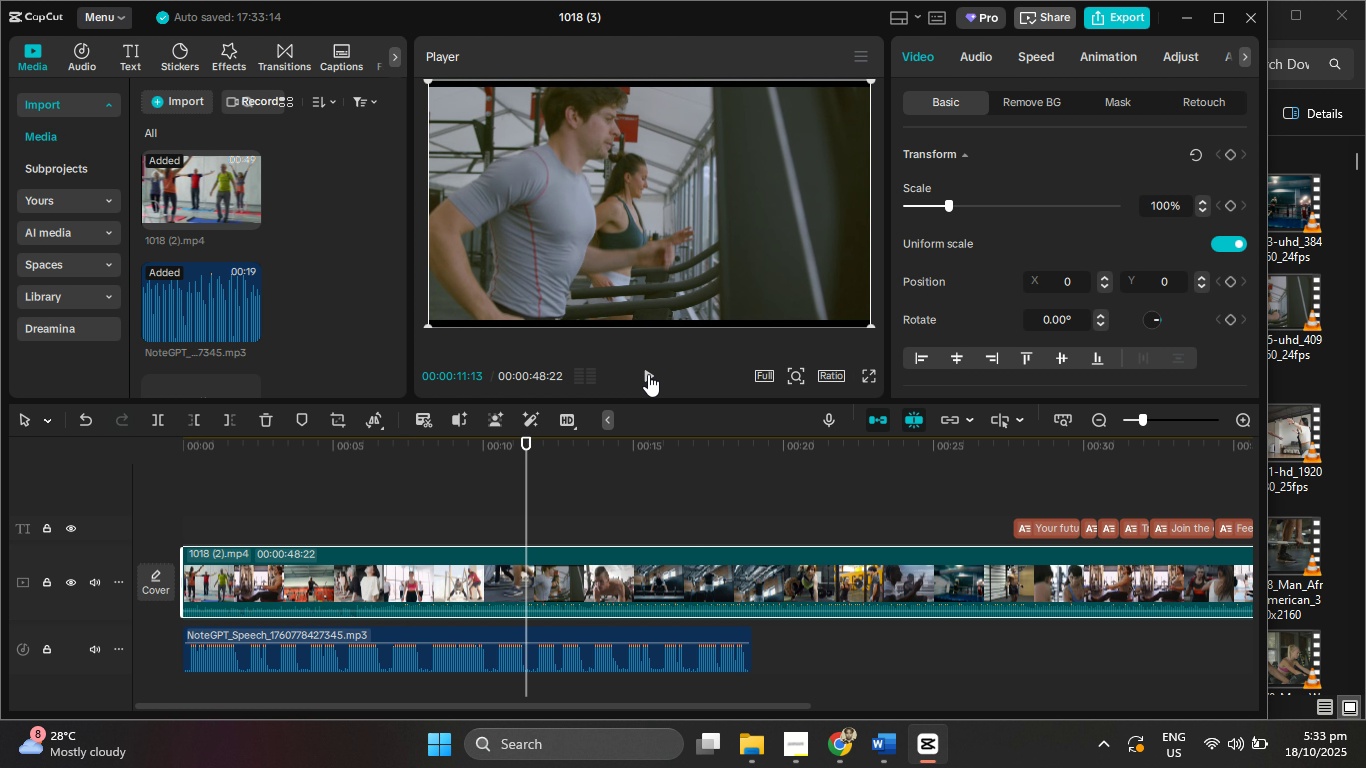 
left_click([645, 375])
 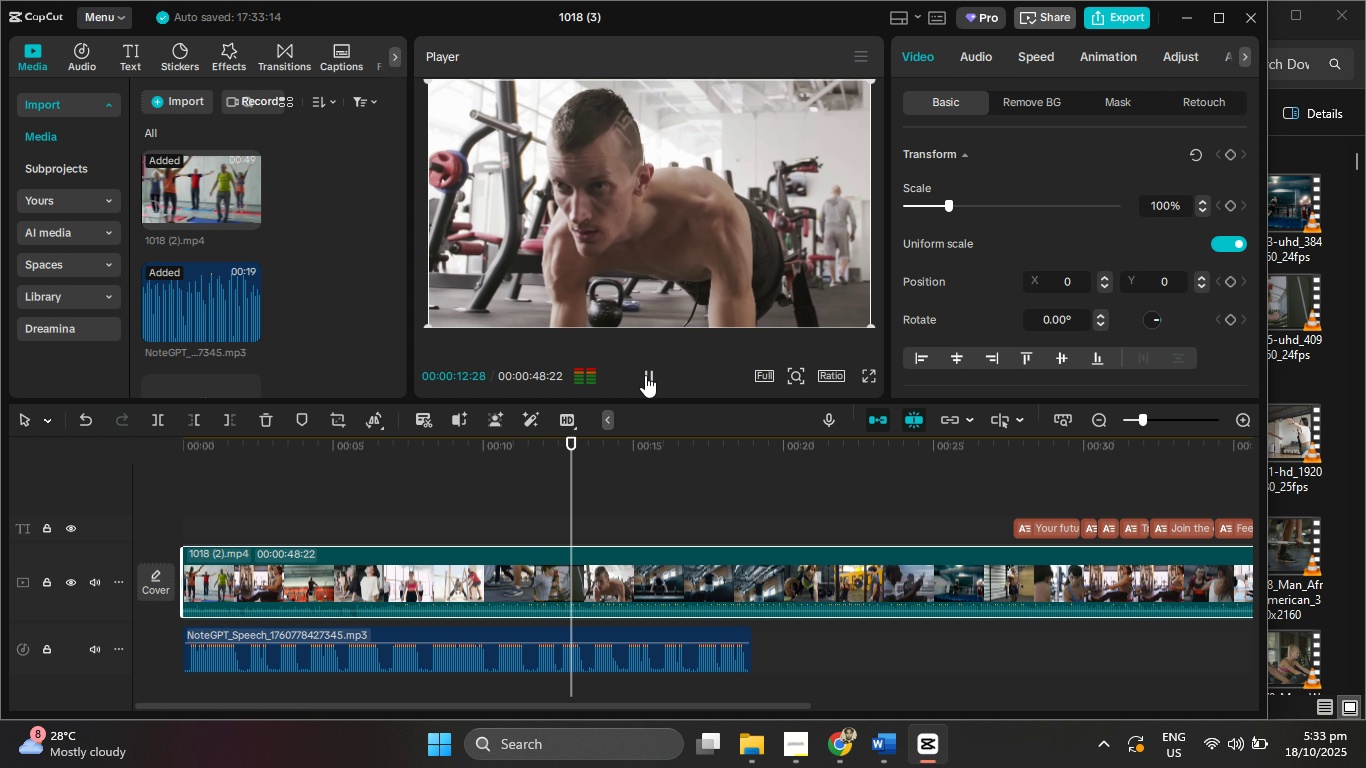 
left_click([645, 375])
 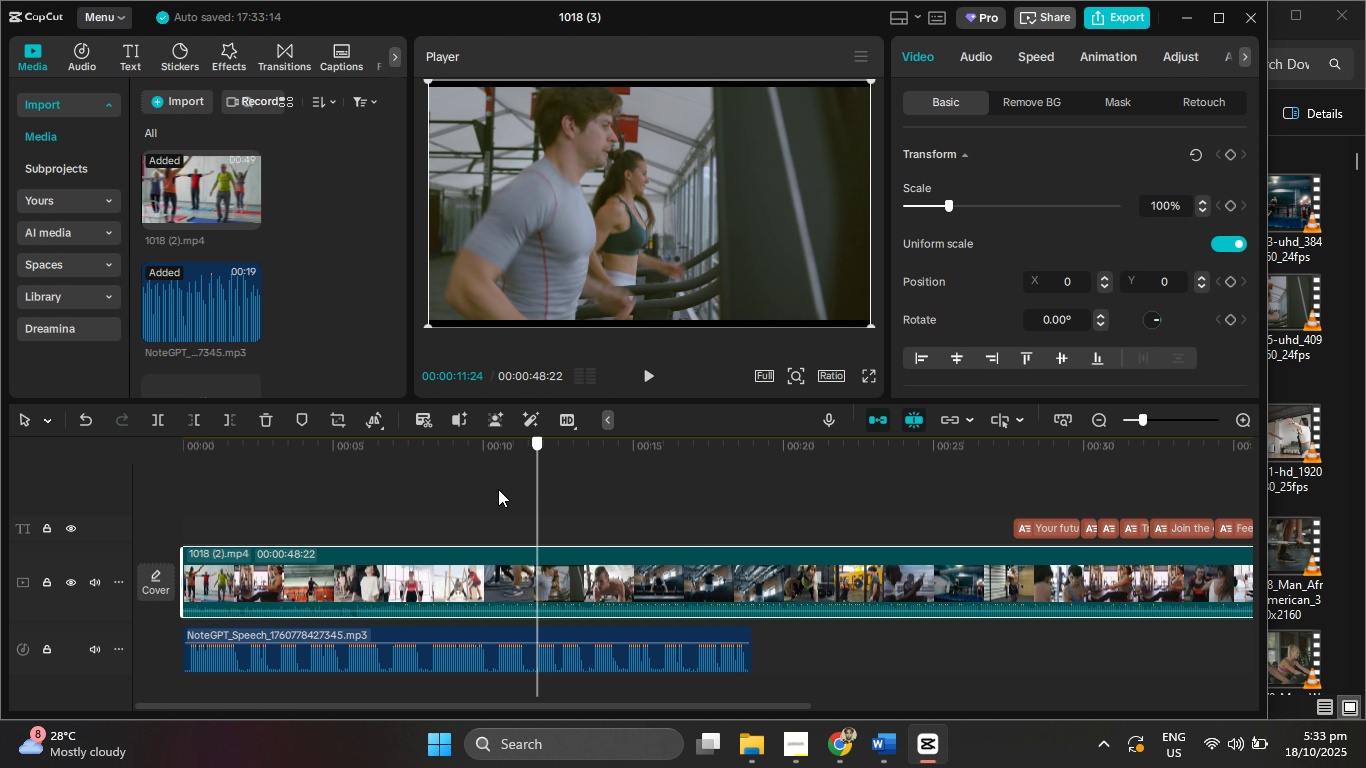 
left_click([159, 422])
 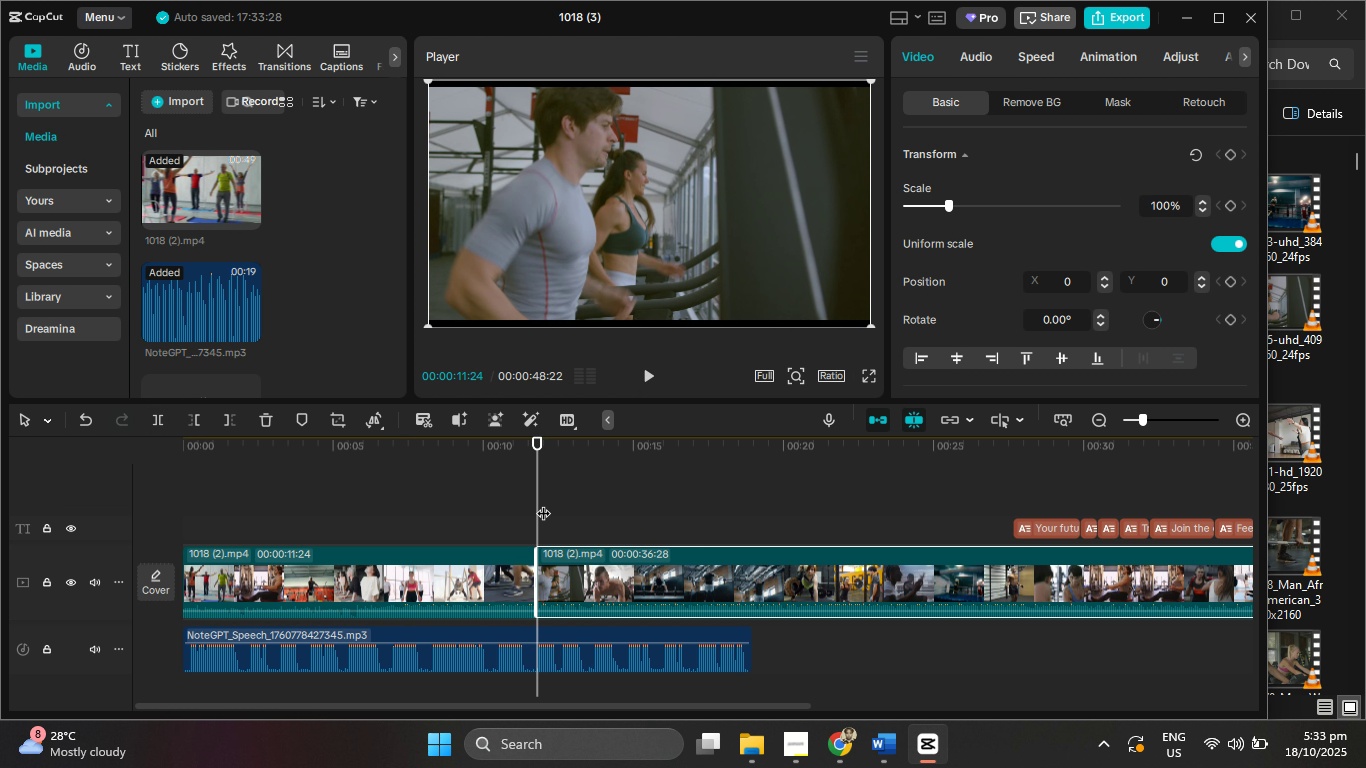 
key(Control+Z)
 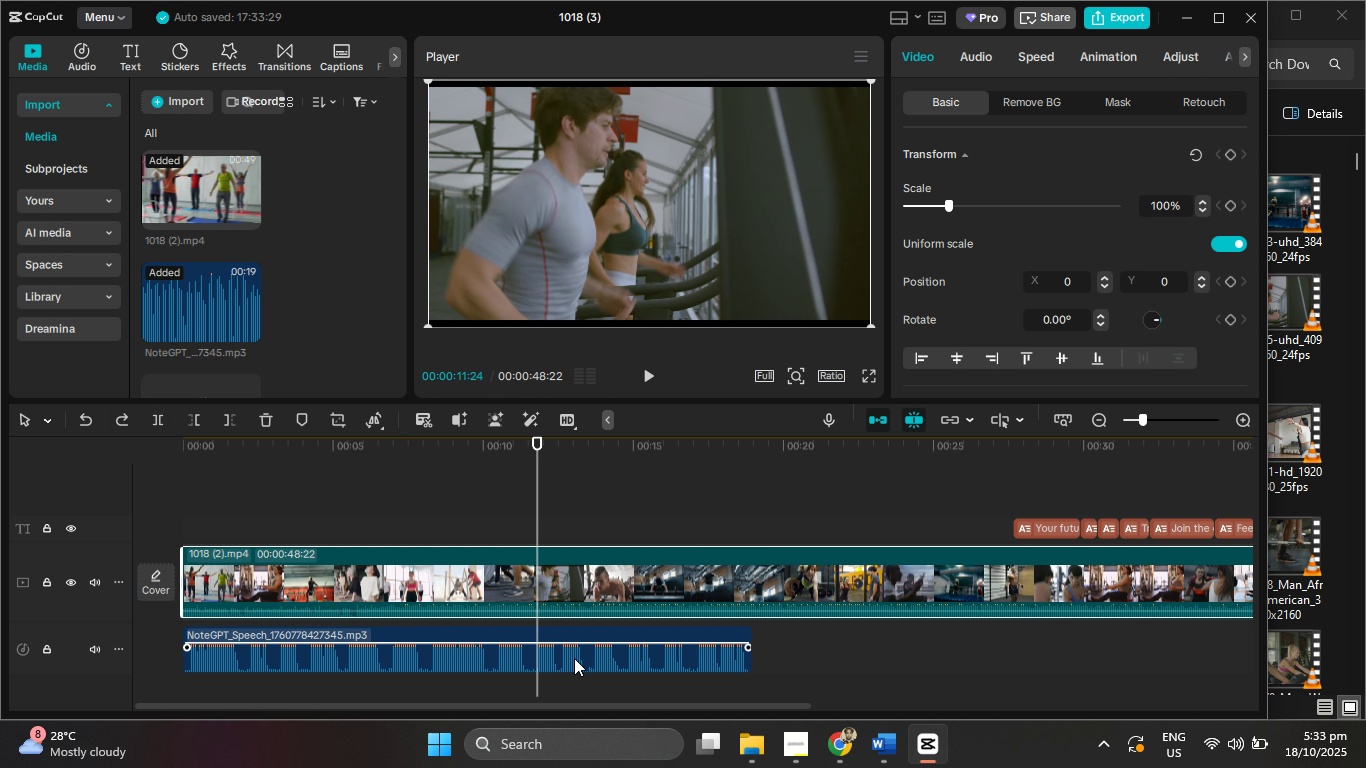 
left_click([574, 658])
 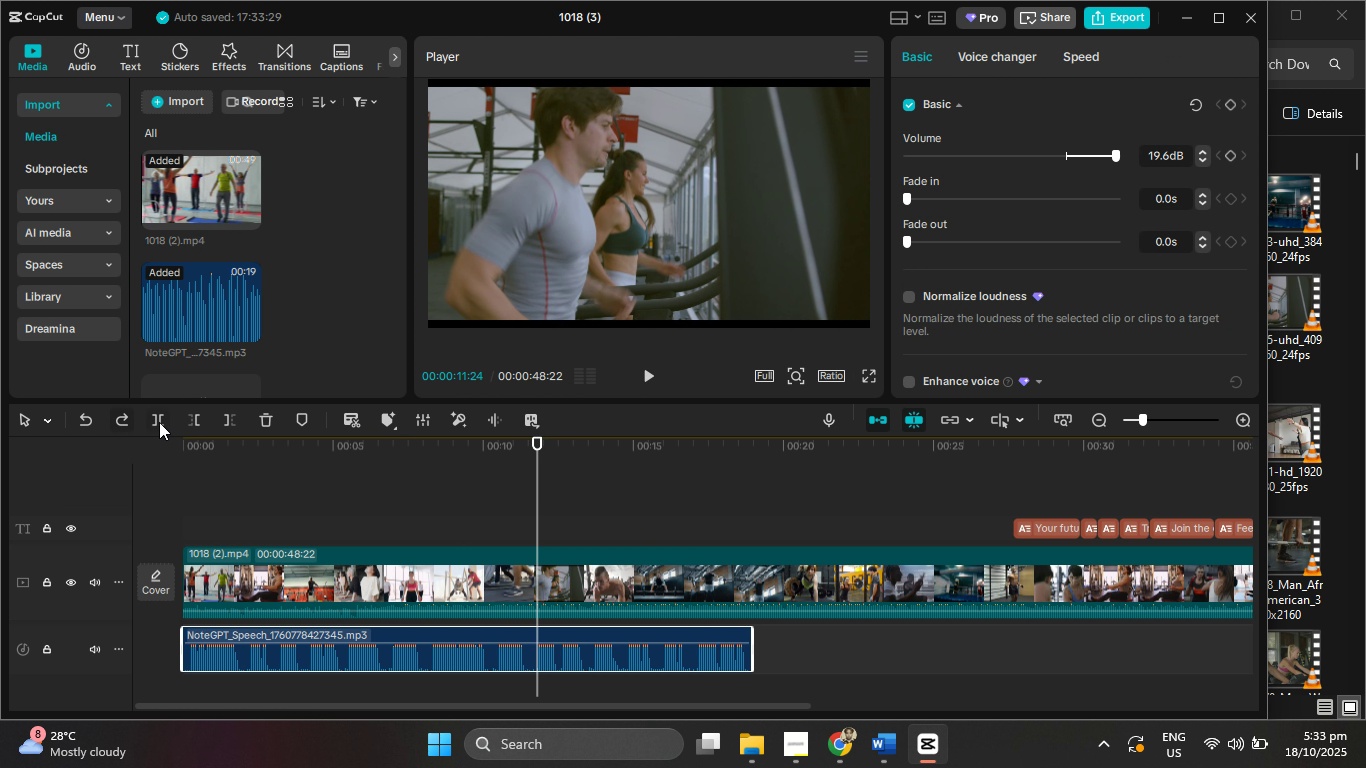 
left_click([158, 421])
 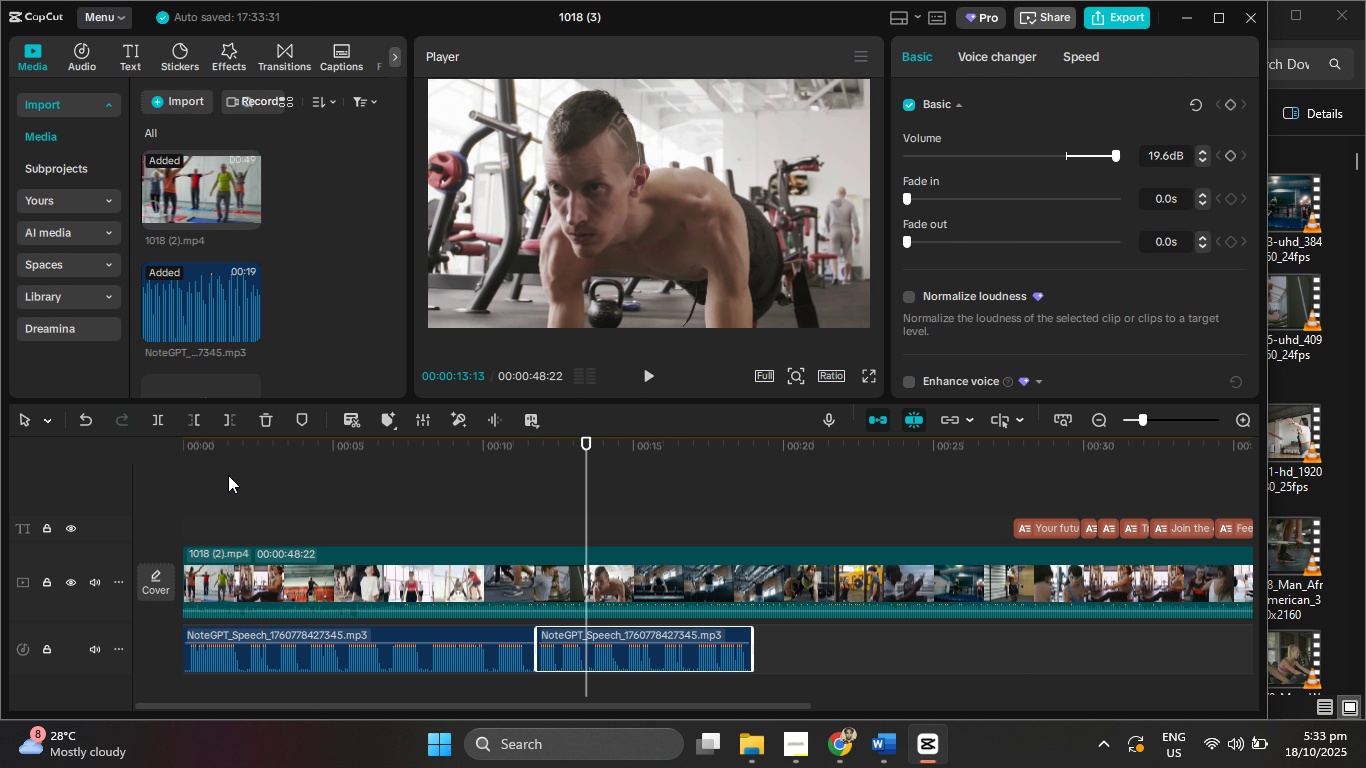 
left_click([154, 417])
 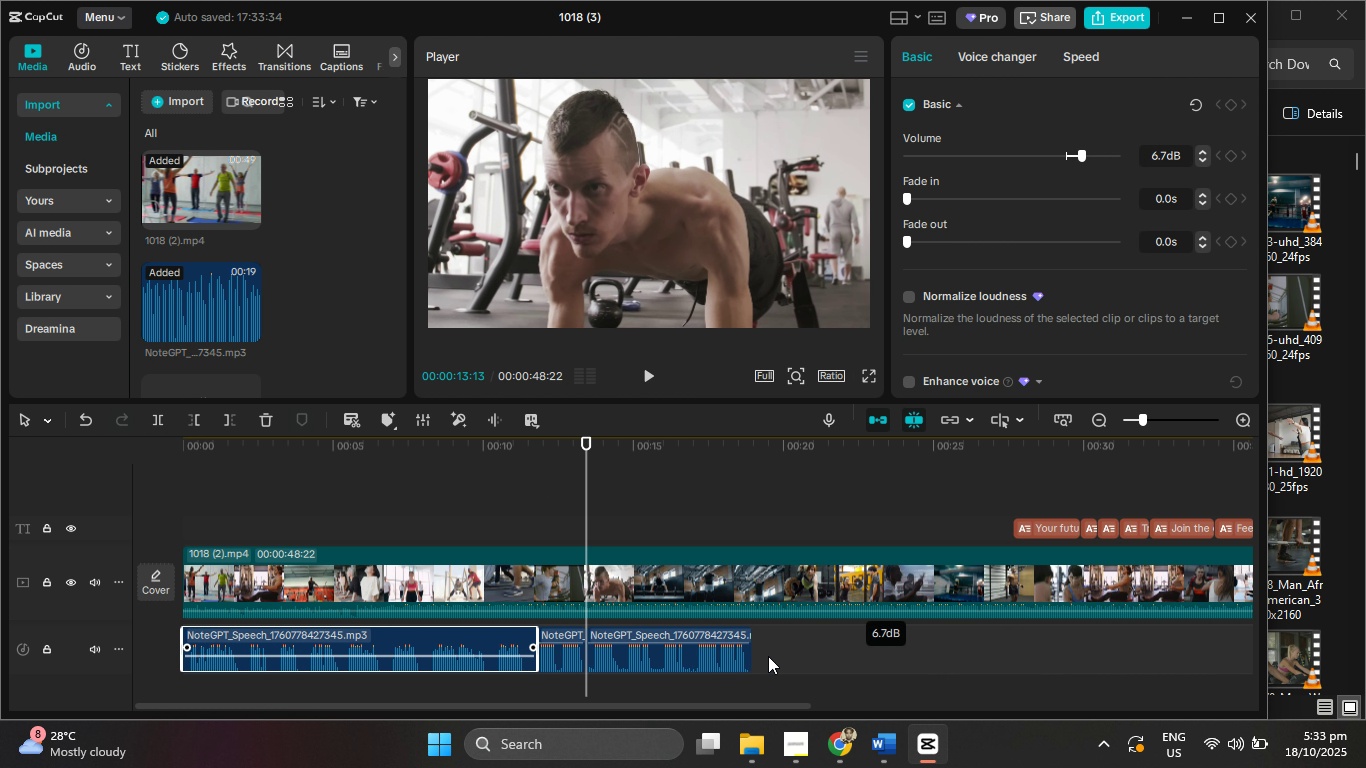 
key(Control+Z)
 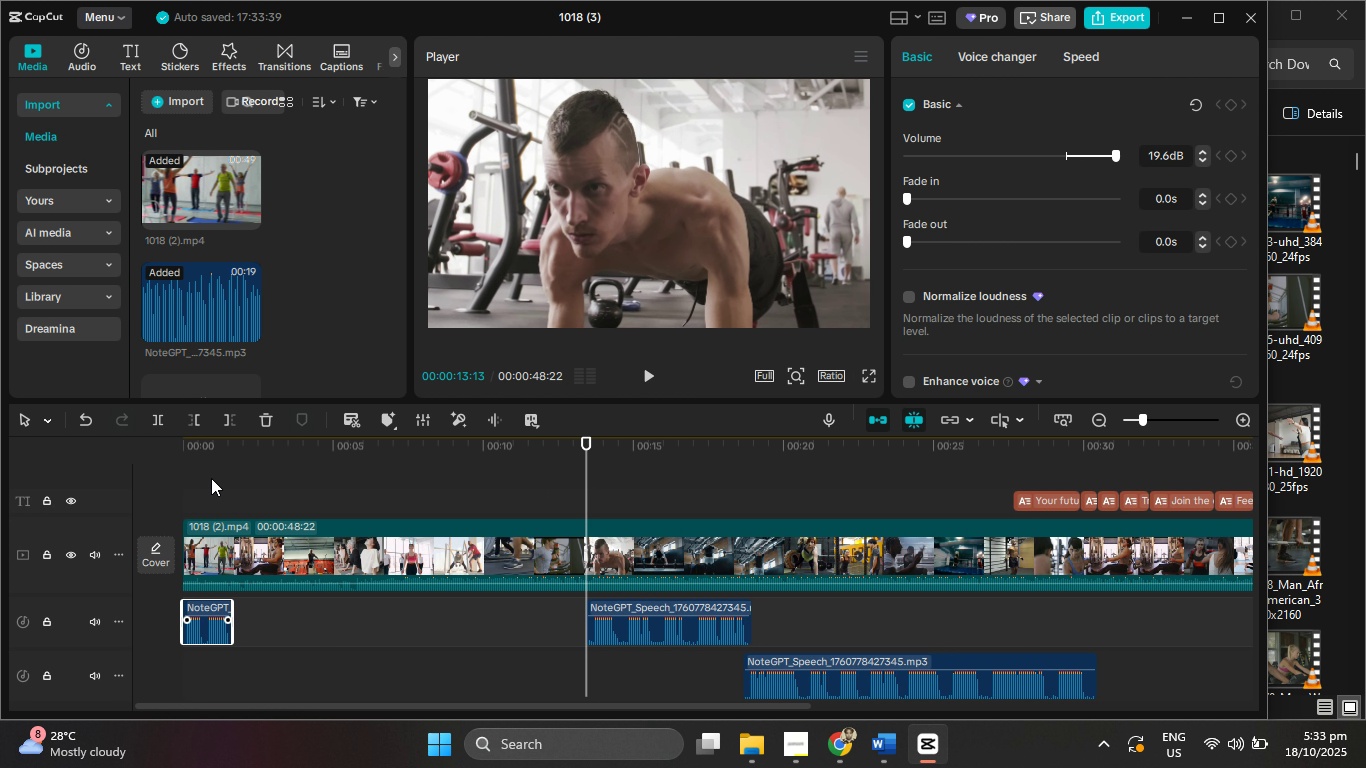 
scroll: coordinate [801, 533], scroll_direction: up, amount: 9.0
 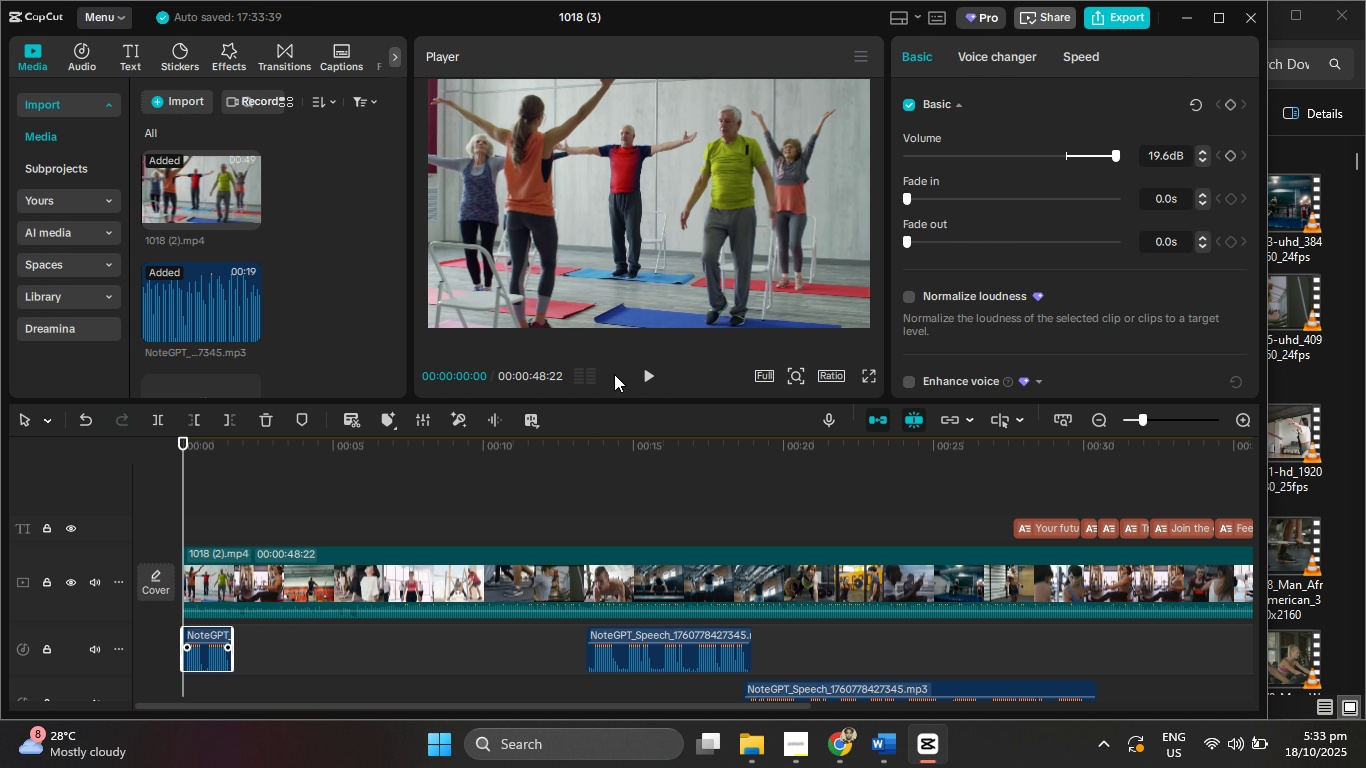 
left_click([649, 379])
 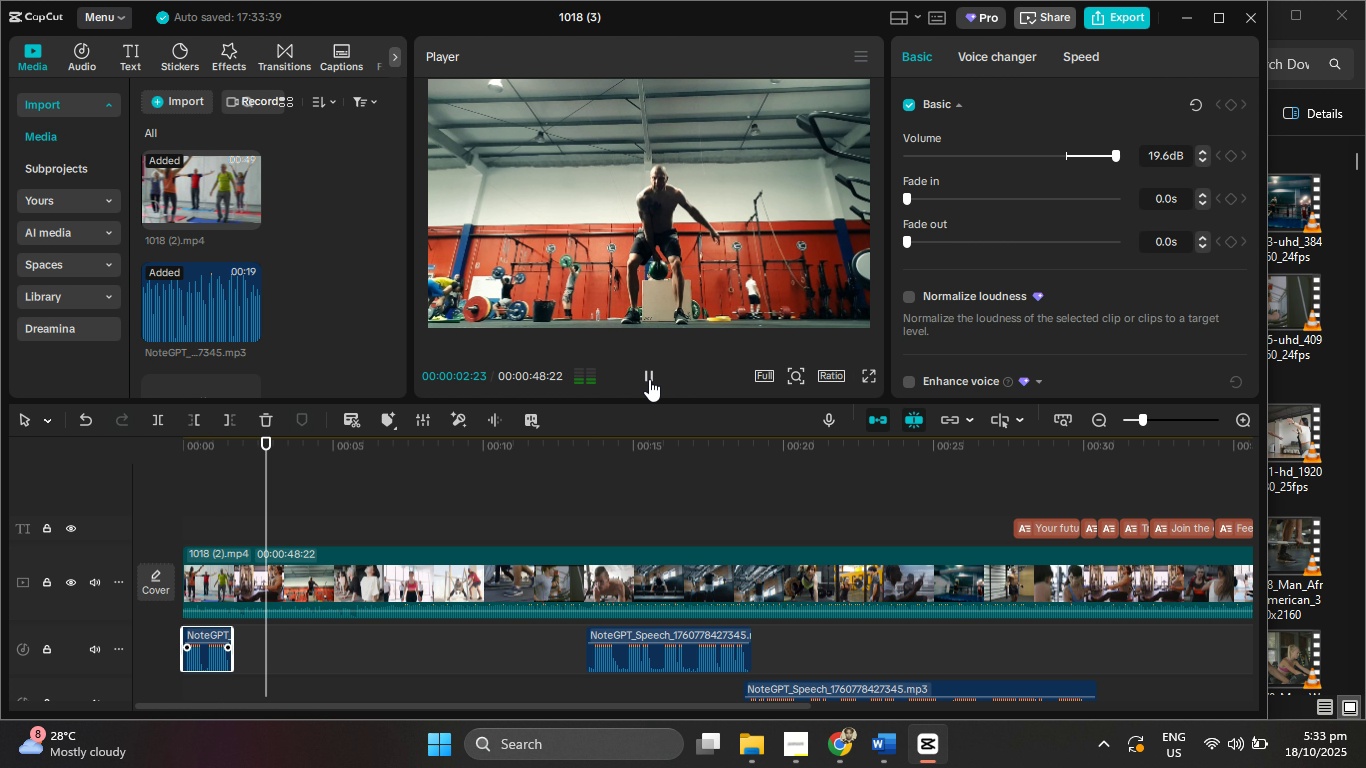 
left_click([649, 379])
 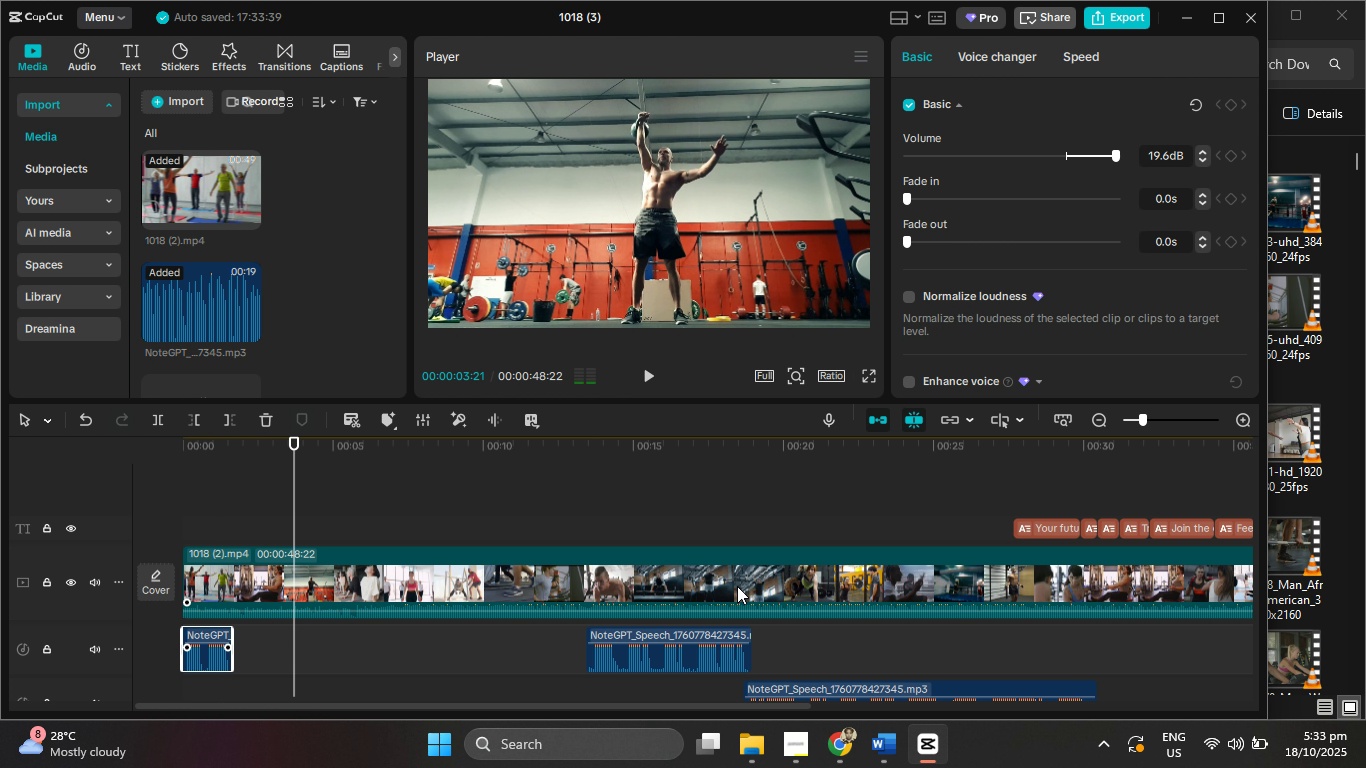 
scroll: coordinate [737, 586], scroll_direction: down, amount: 3.0
 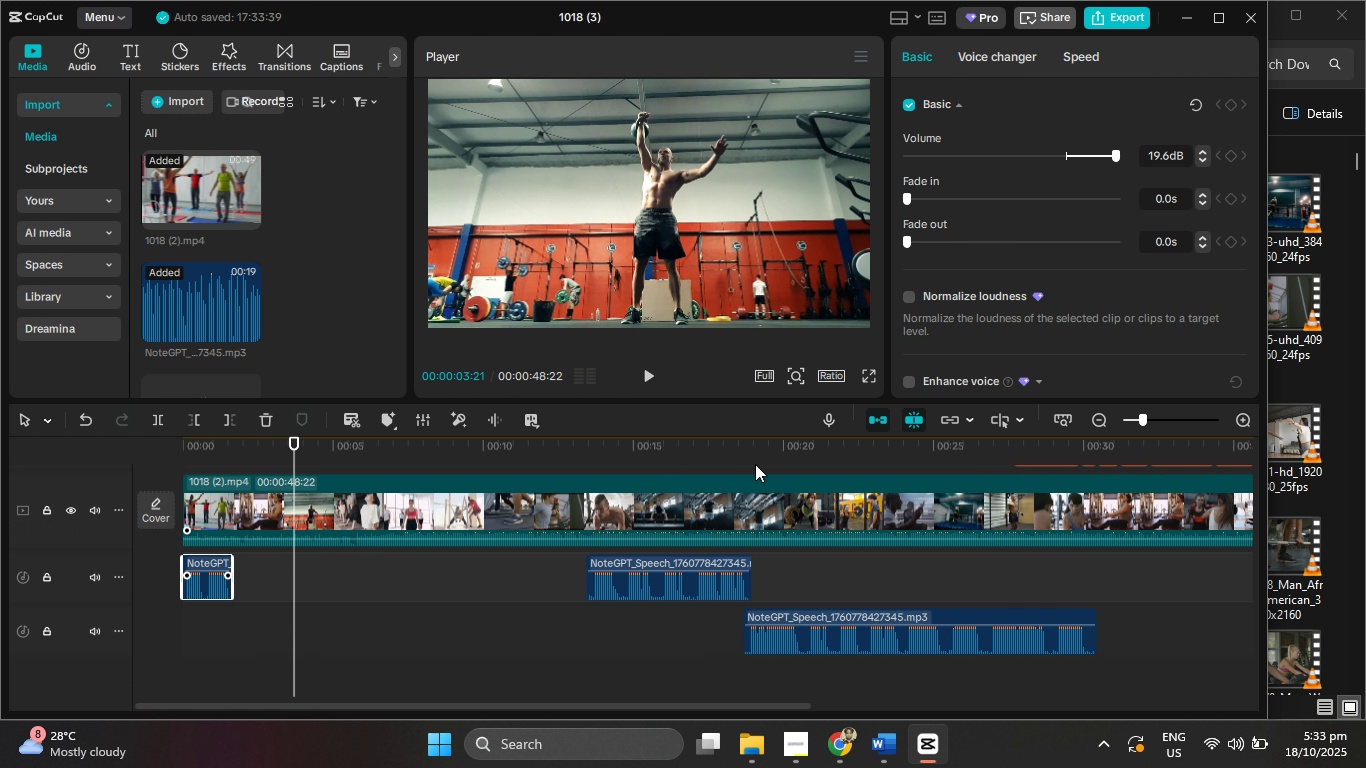 
mouse_move([776, 488])
 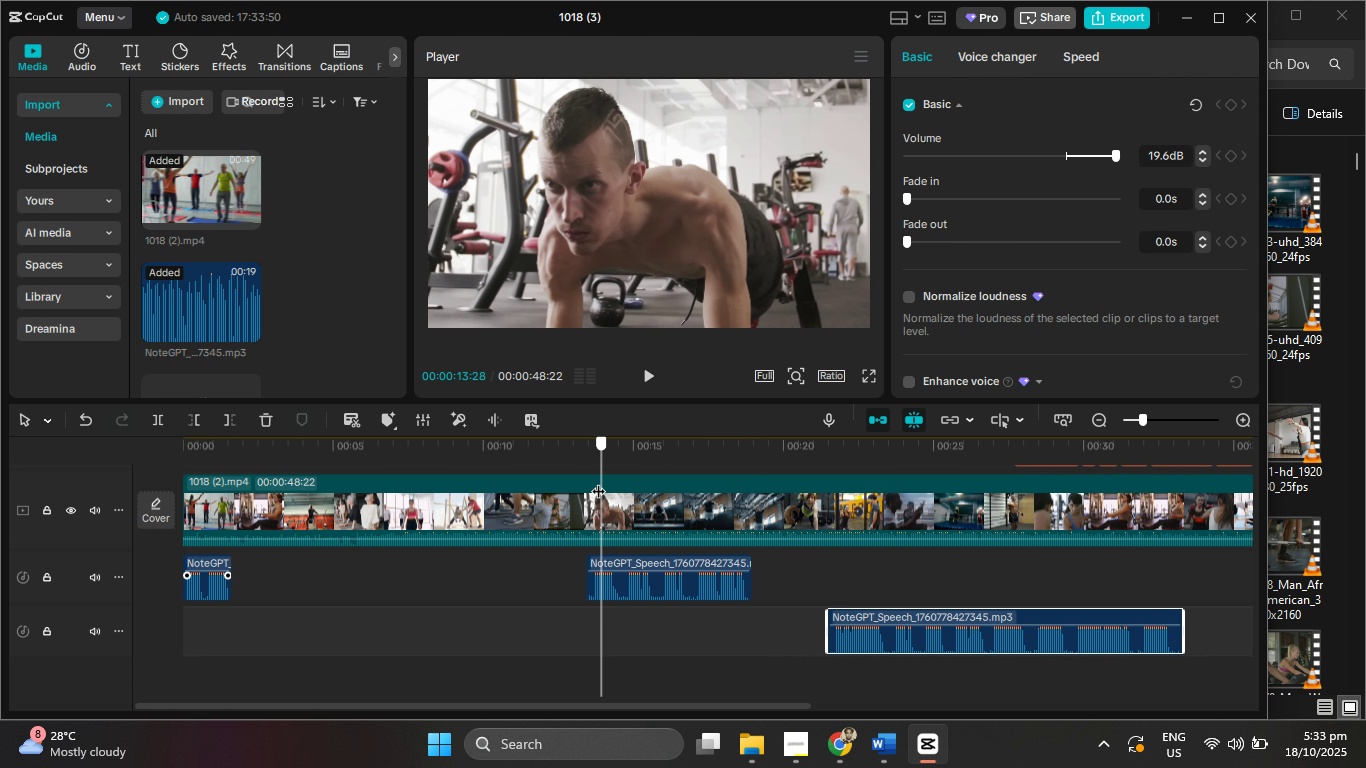 
left_click([641, 375])
 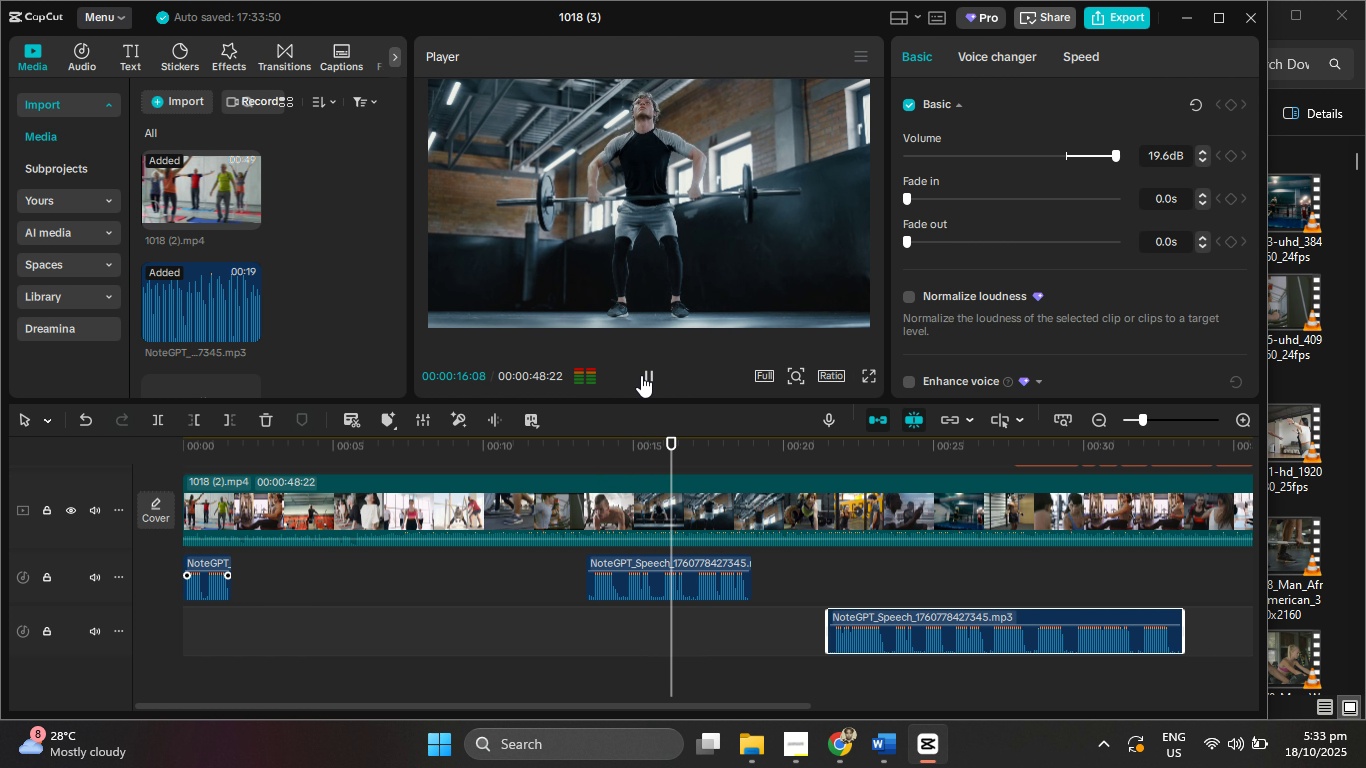 
left_click([641, 375])
 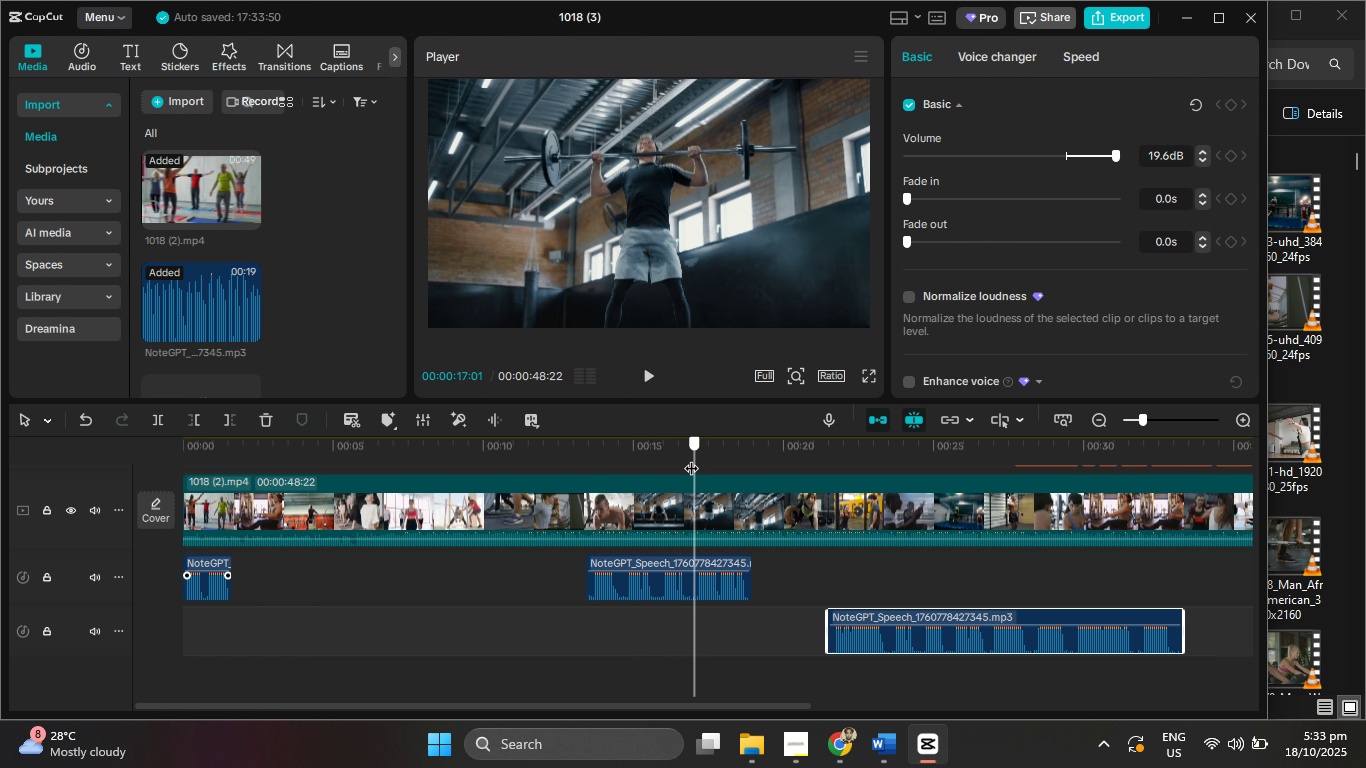 
left_click([156, 420])
 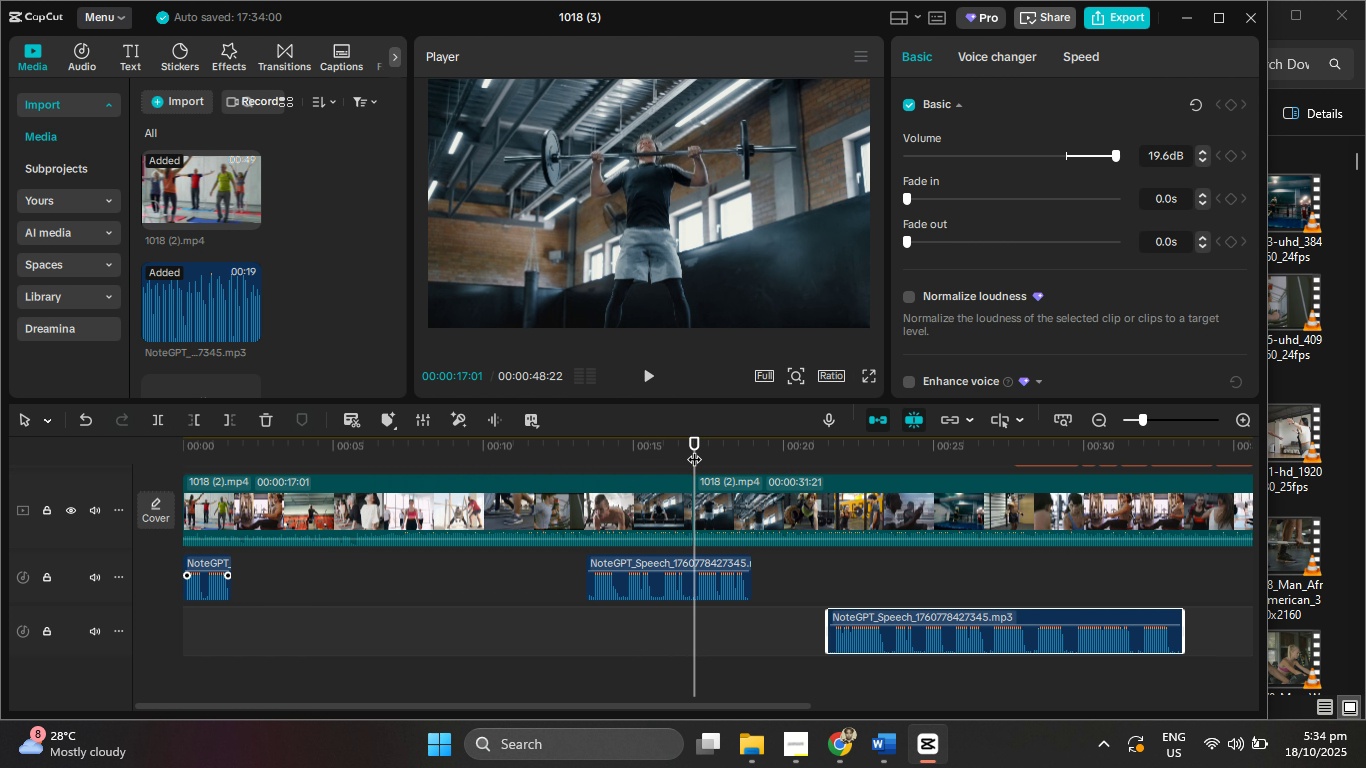 
key(Control+Z)
 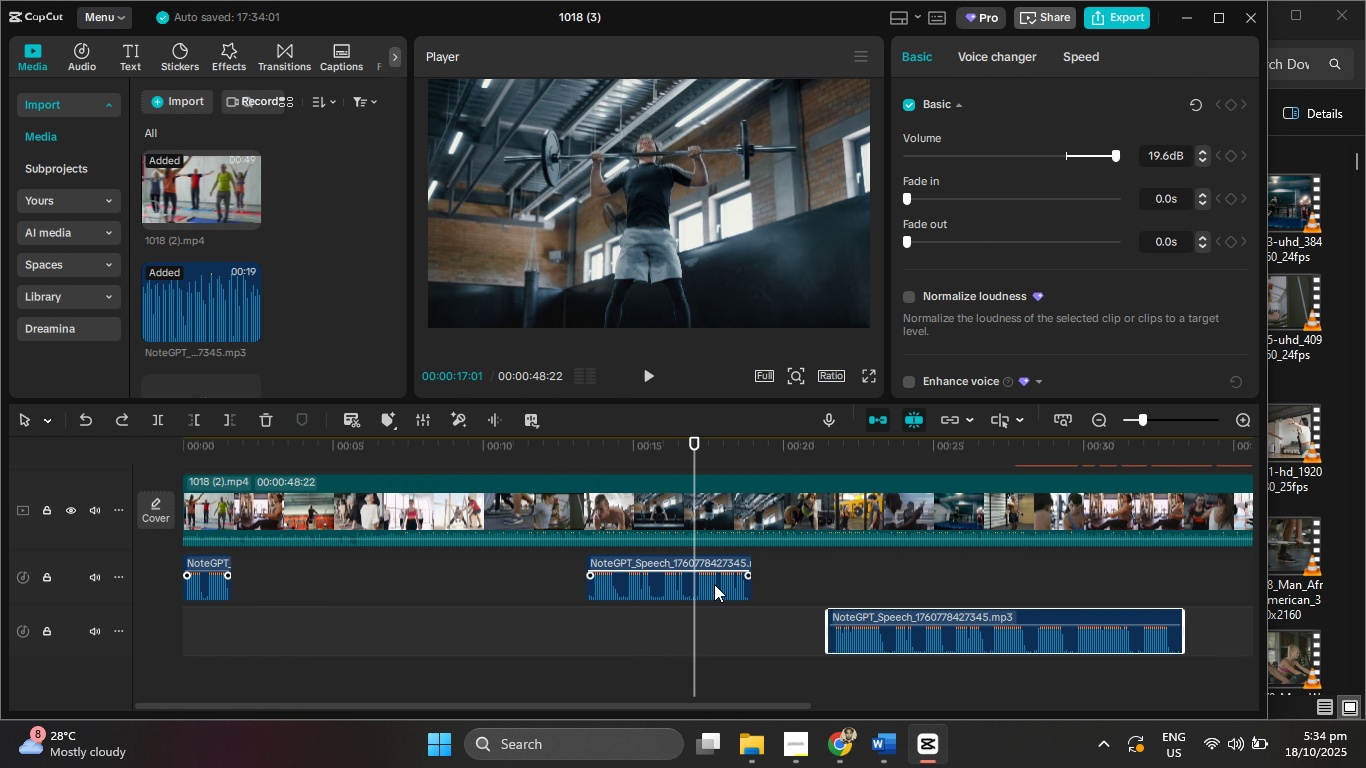 
left_click([714, 584])
 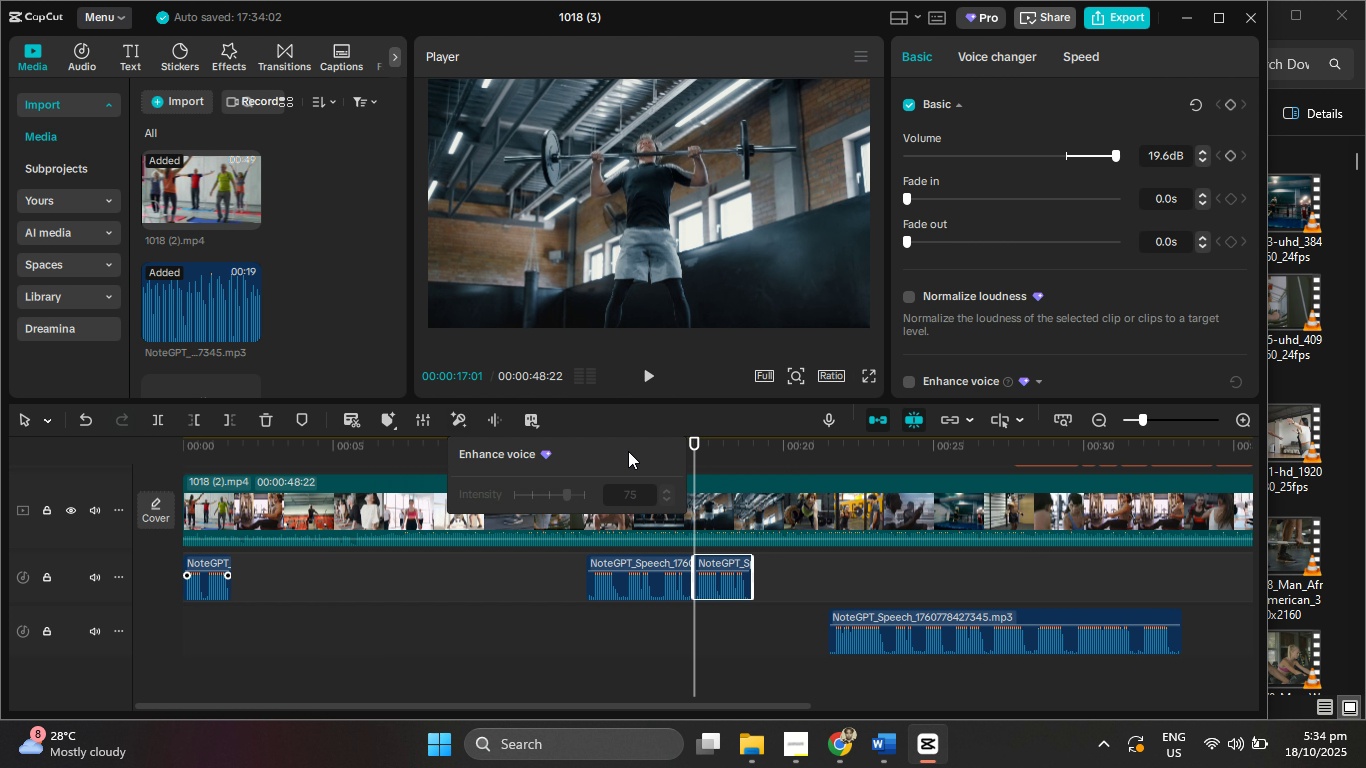 
mouse_move([658, 457])
 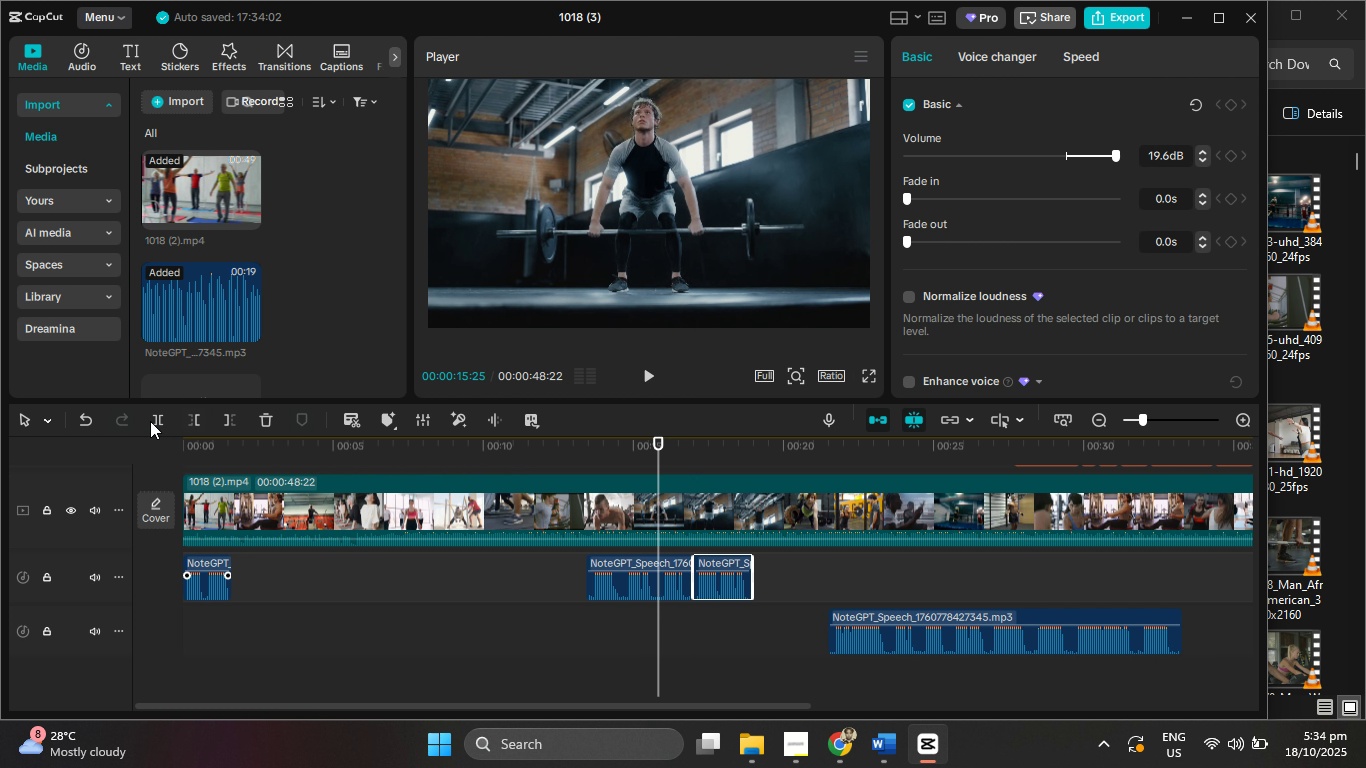 
left_click([150, 421])
 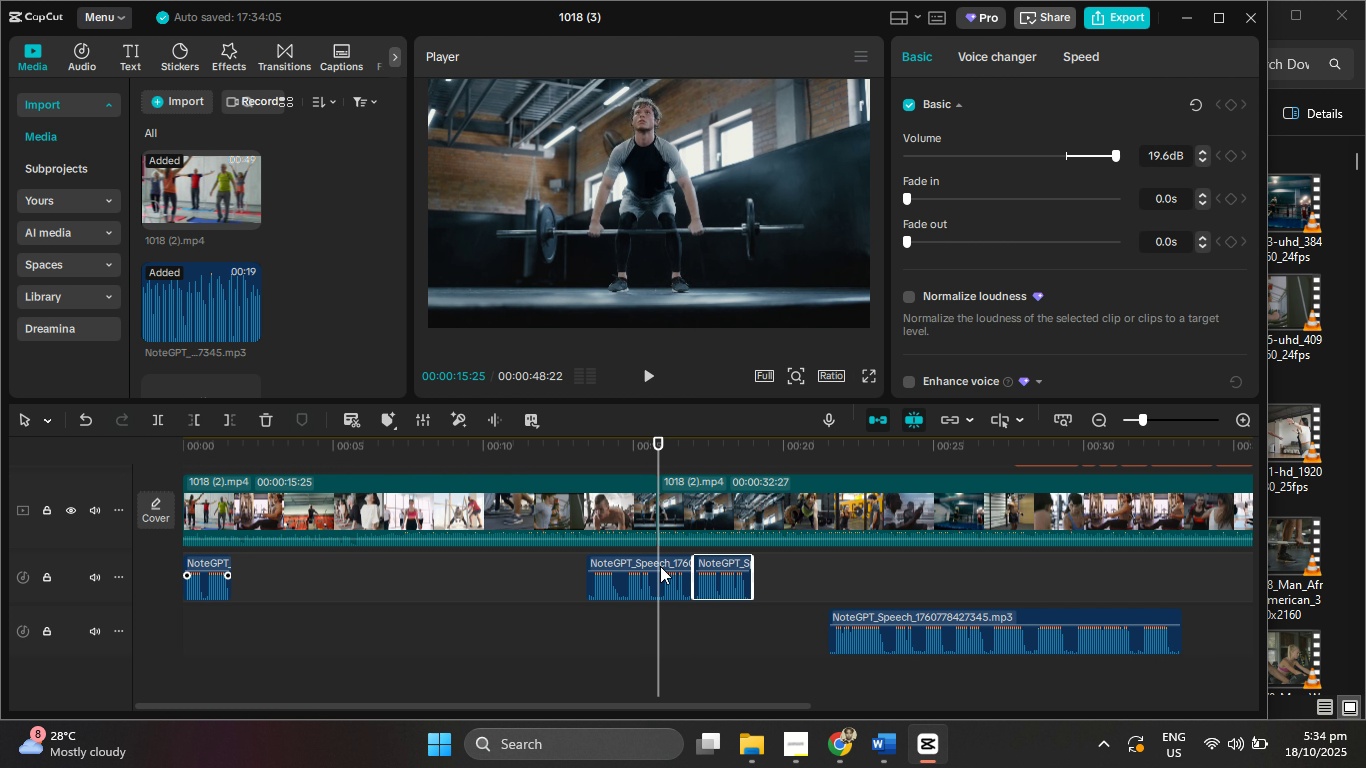 
key(Control+Z)
 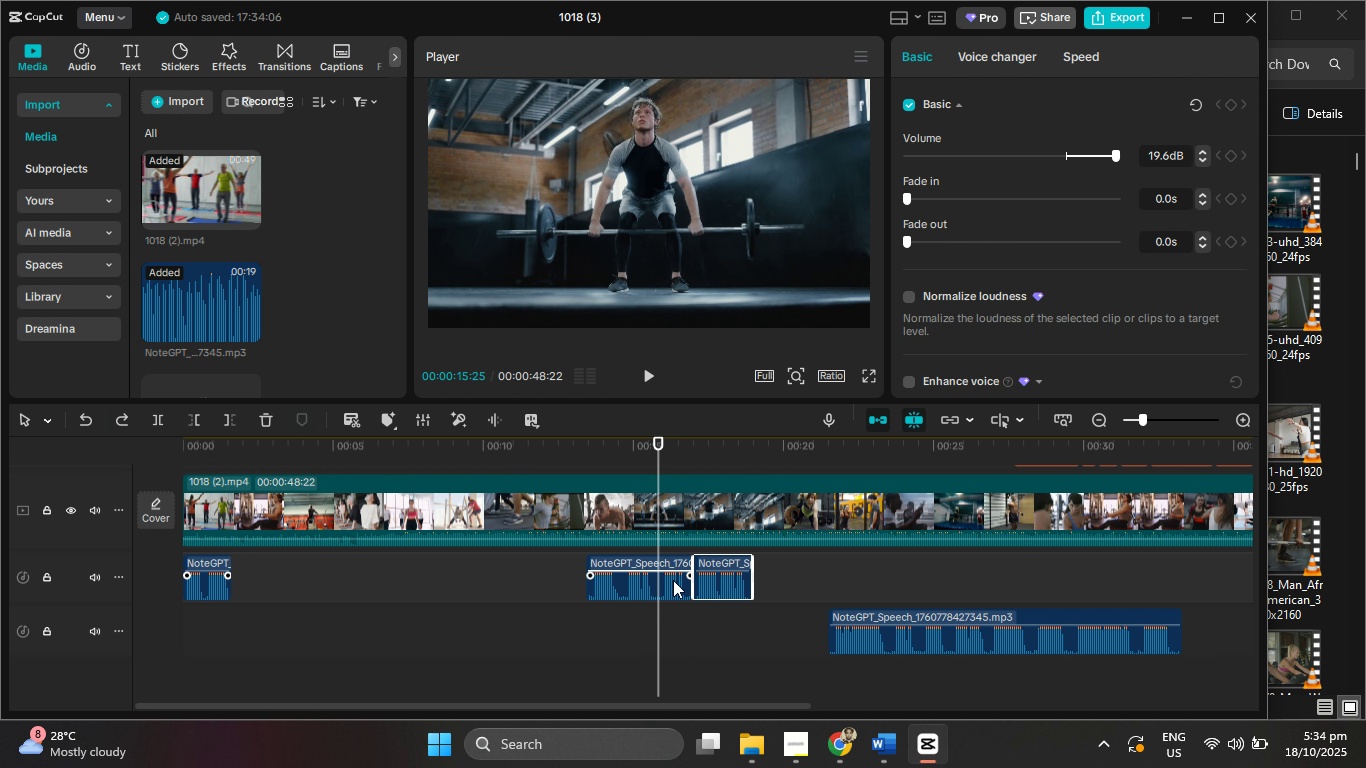 
left_click([673, 580])
 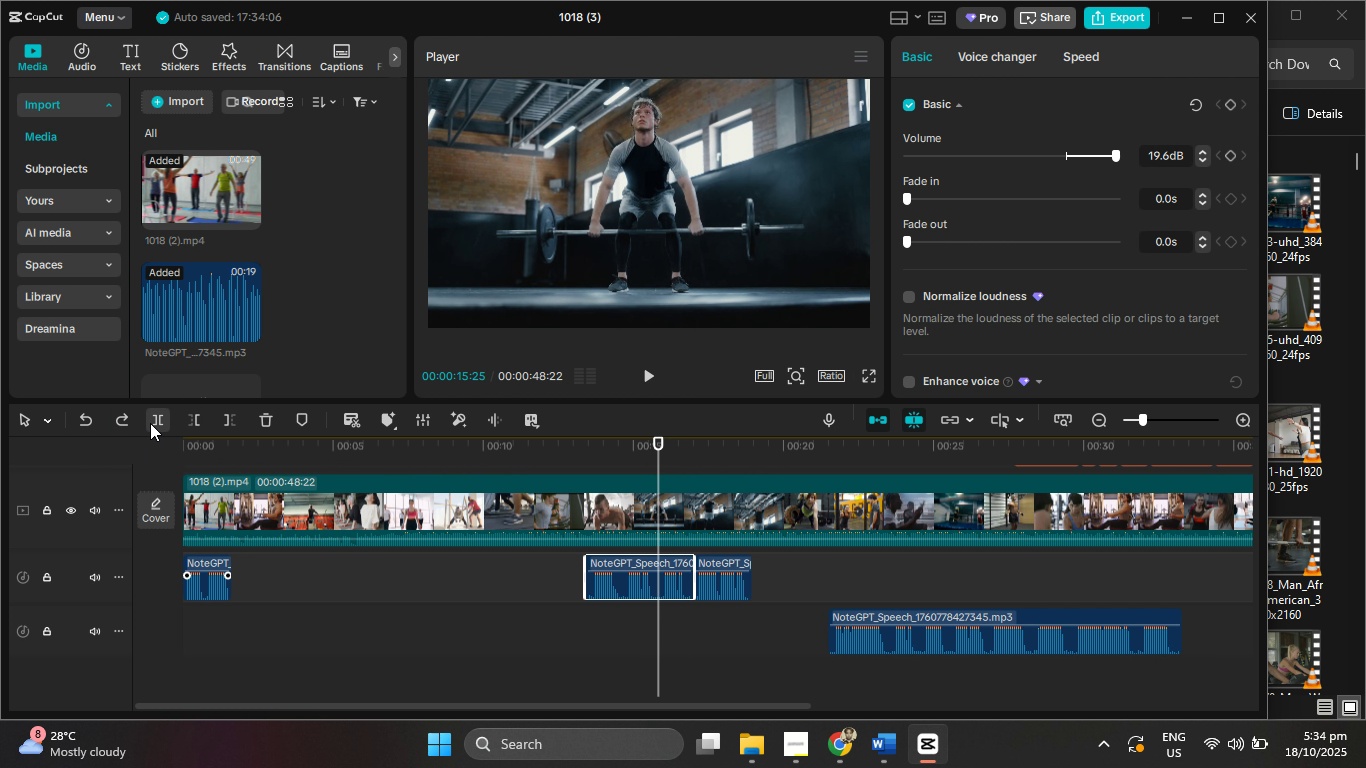 
left_click([152, 420])
 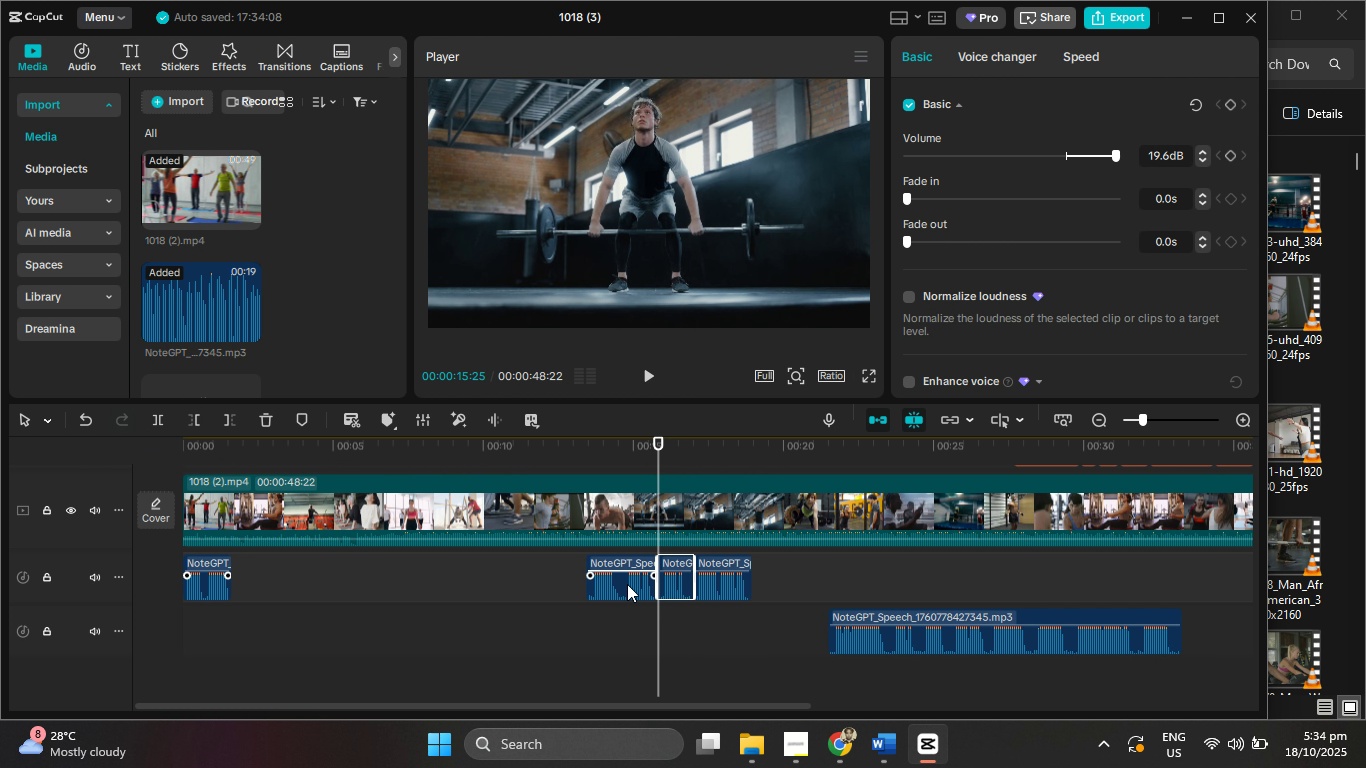 
left_click([627, 584])
 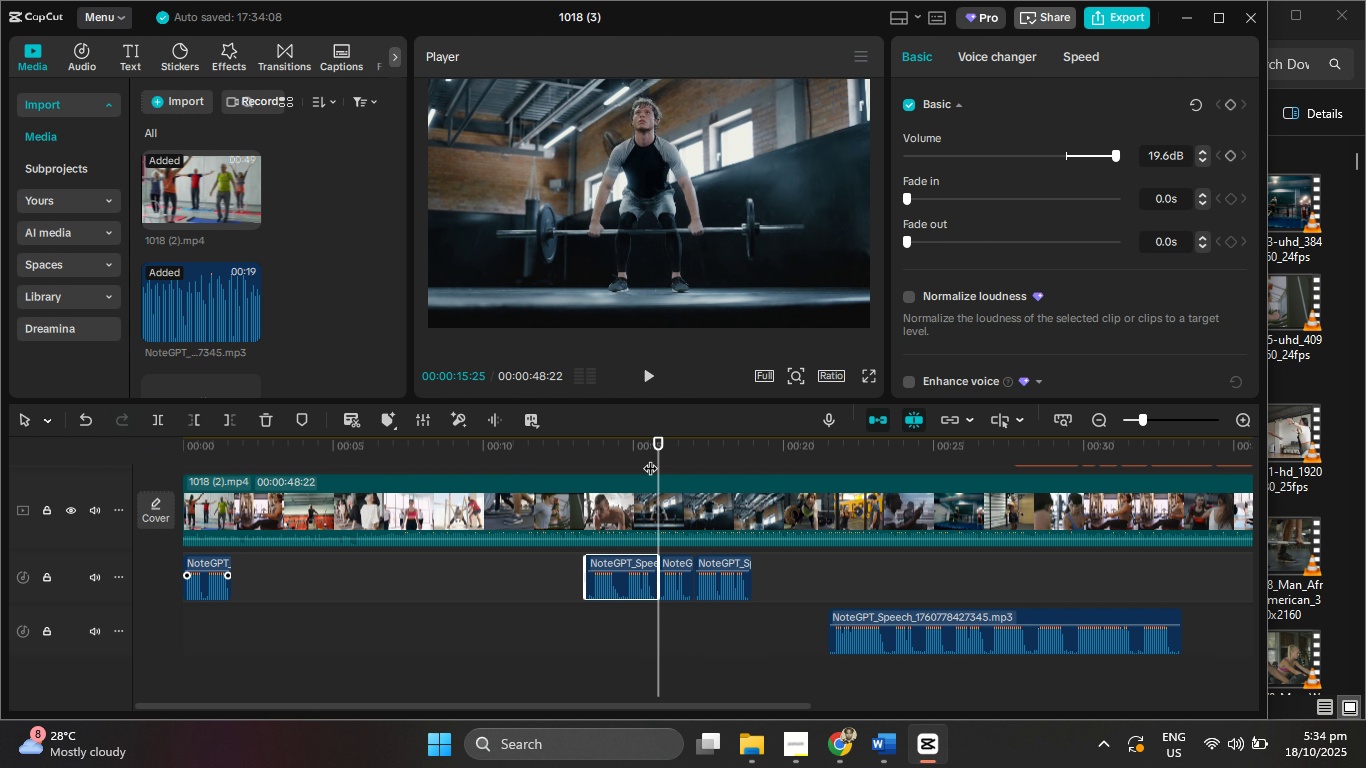 
mouse_move([608, 461])
 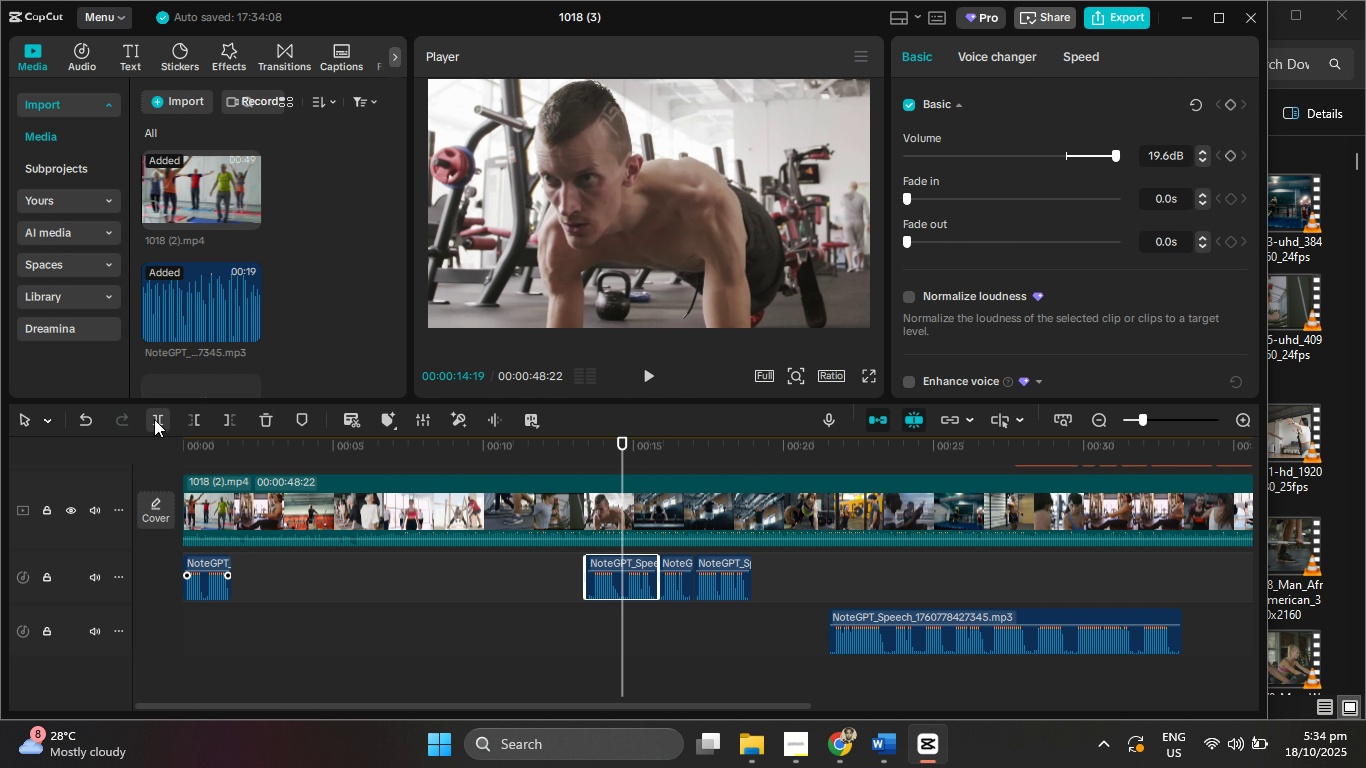 
left_click([154, 419])
 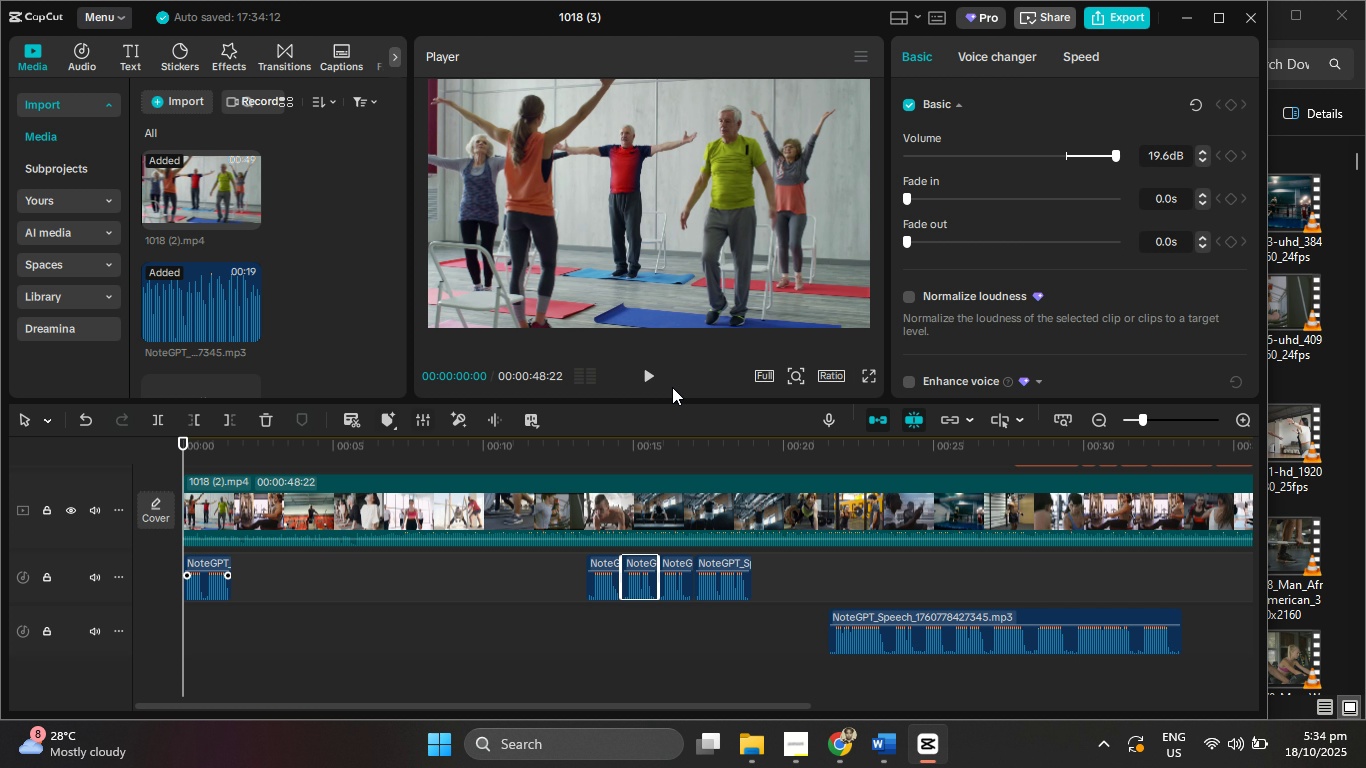 
left_click([642, 374])
 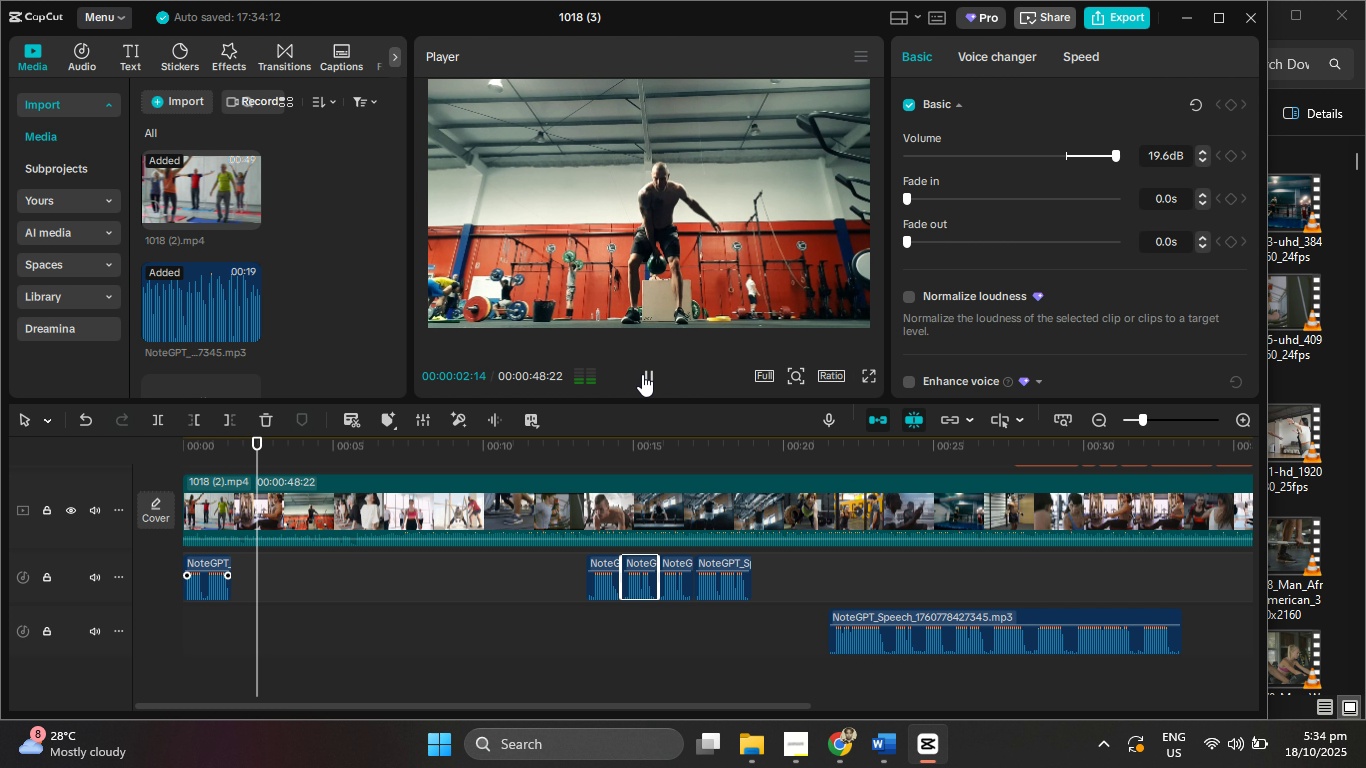 
left_click([642, 374])
 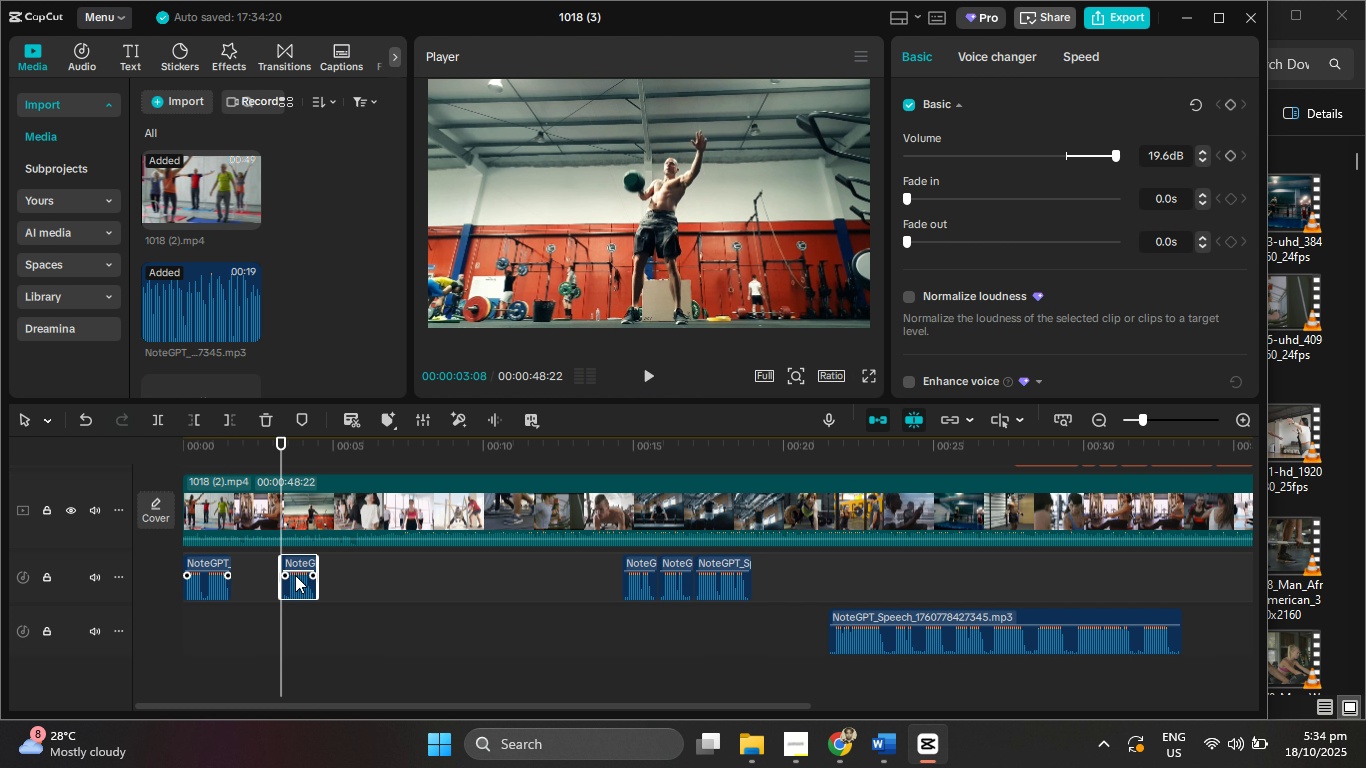 
wait(6.4)
 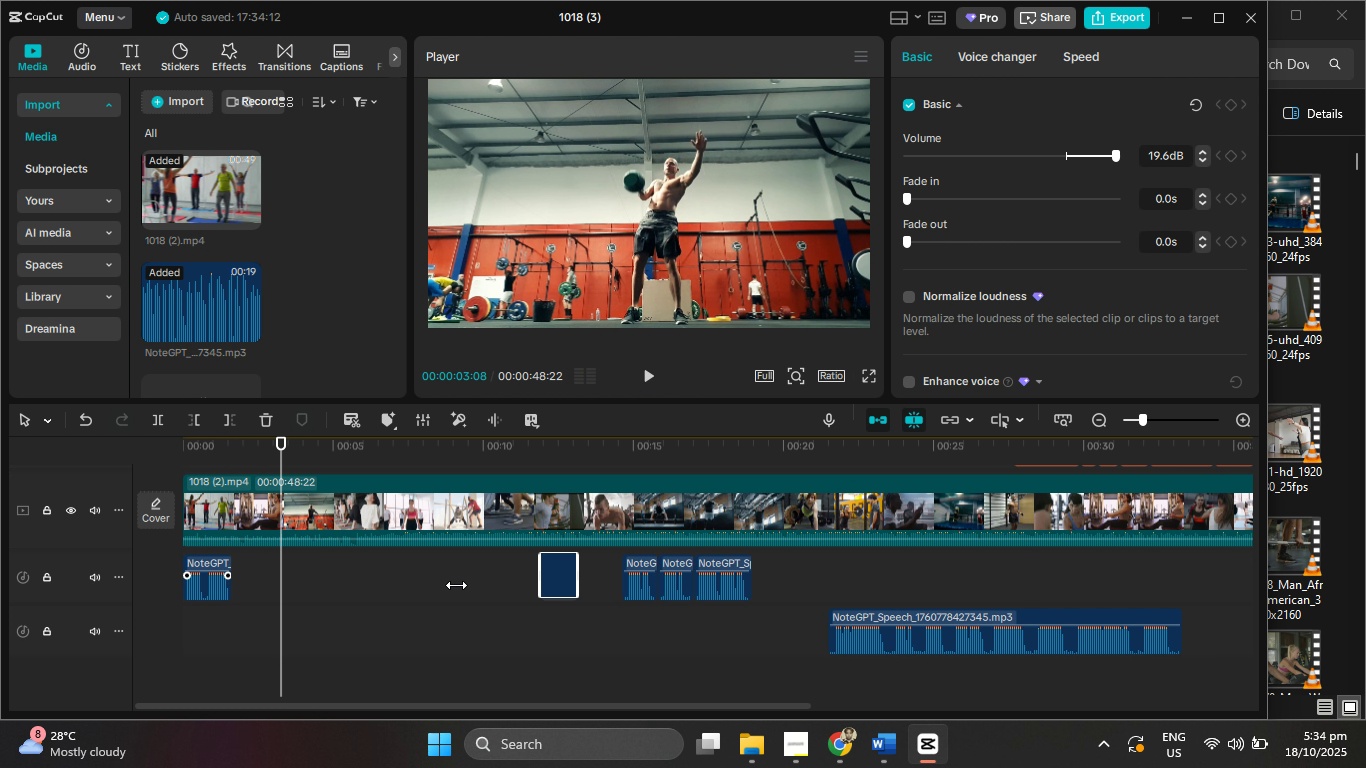 
left_click([648, 378])
 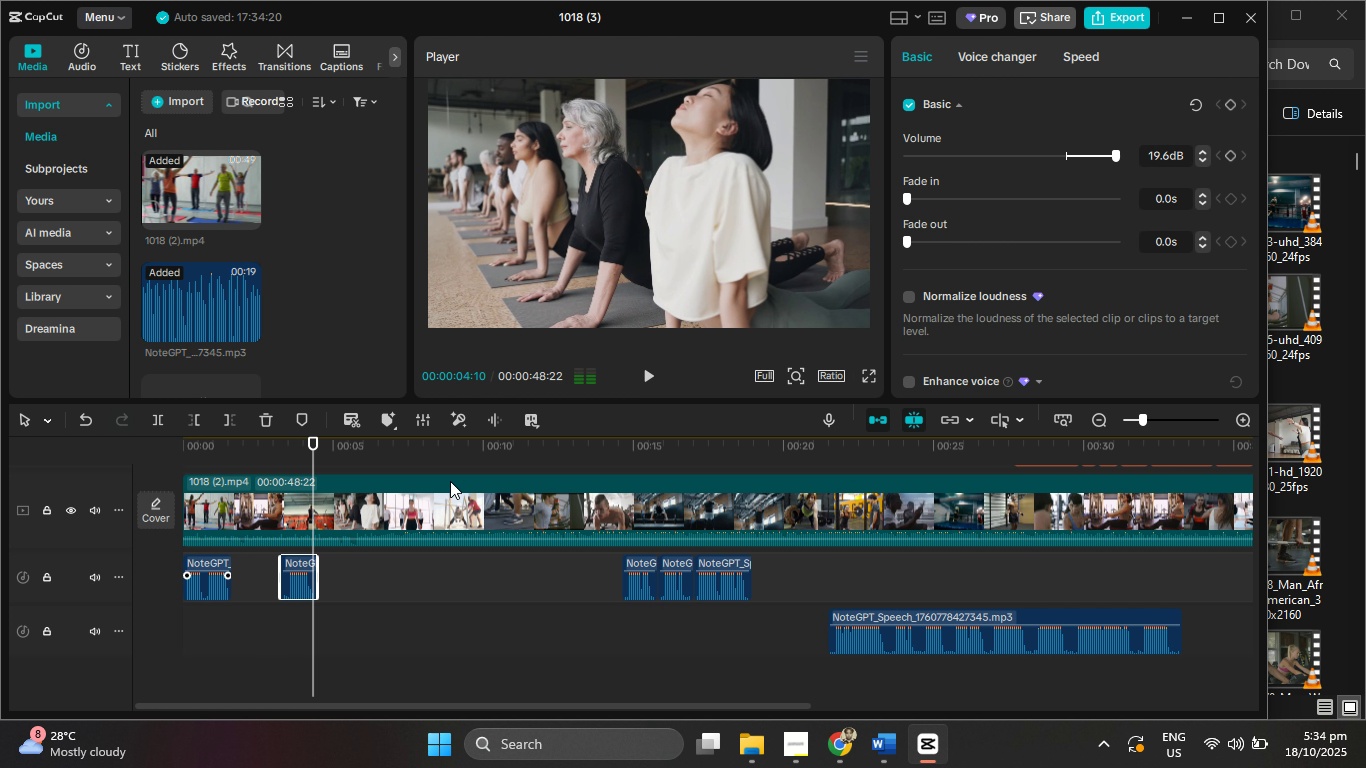 
hold_key(key=ControlLeft, duration=0.49)
scroll: coordinate [308, 606], scroll_direction: up, amount: 5.0
 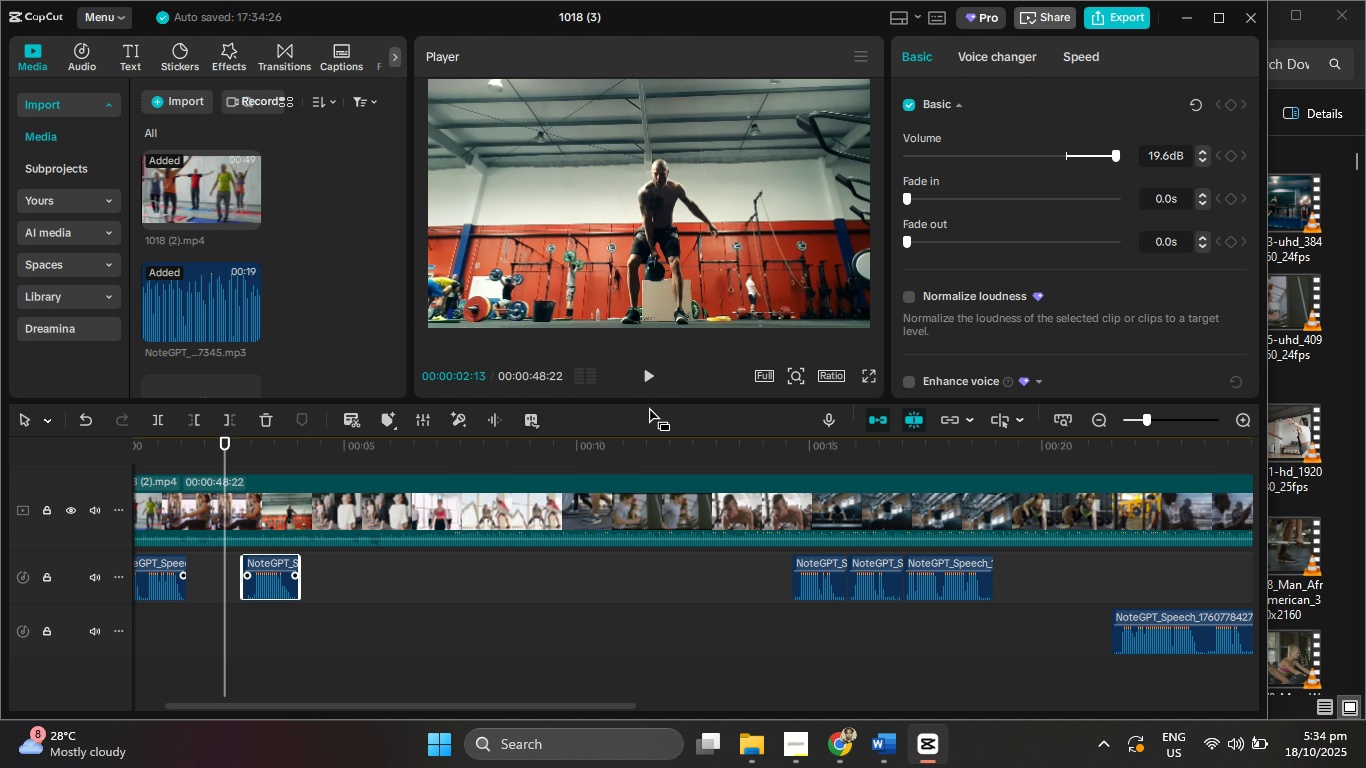 
left_click([651, 372])
 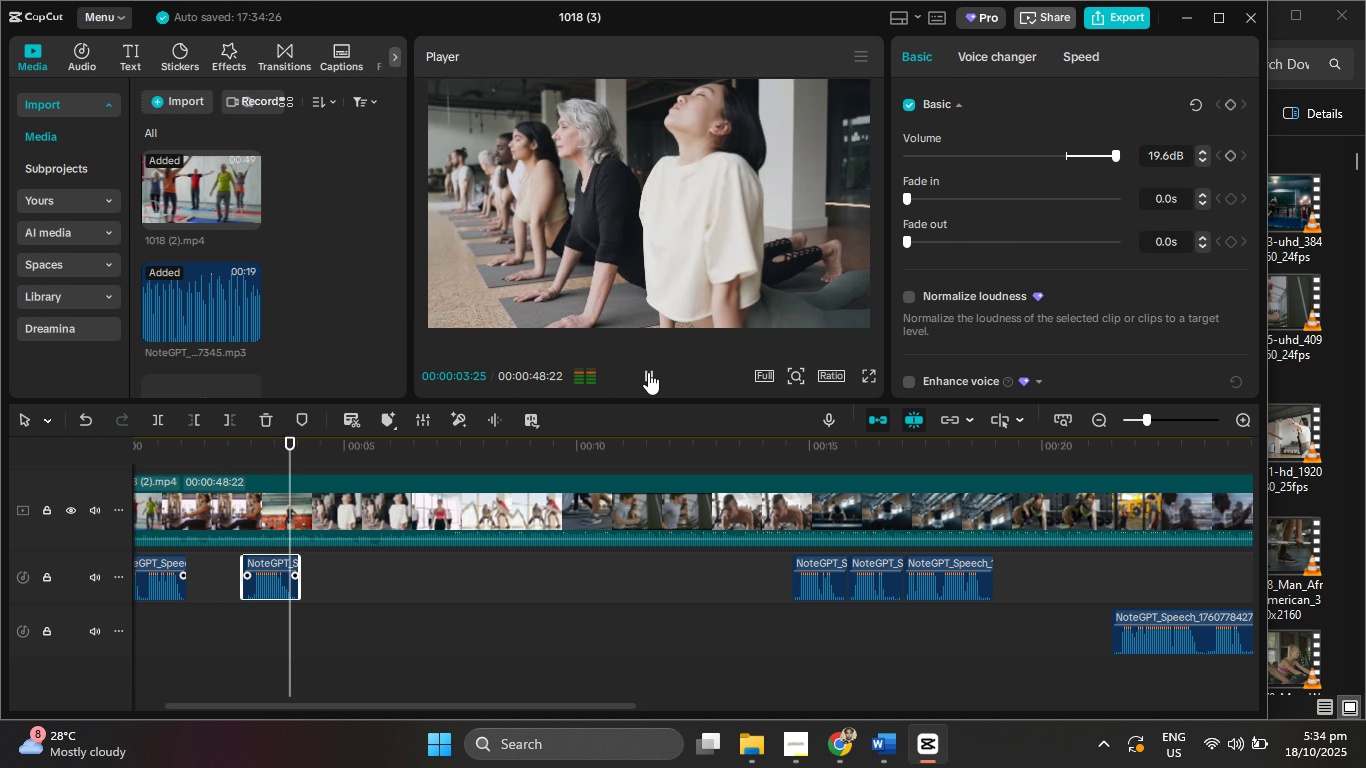 
left_click([647, 372])
 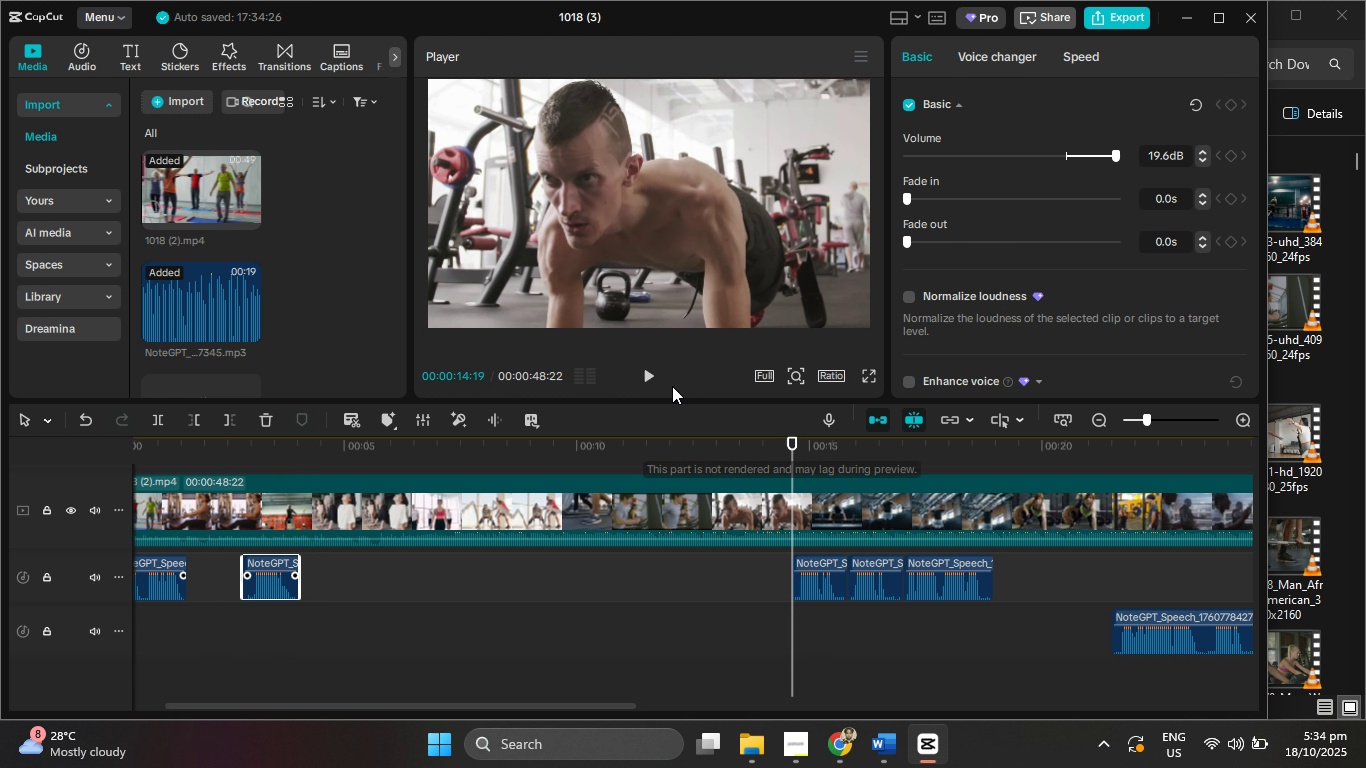 
left_click([653, 375])
 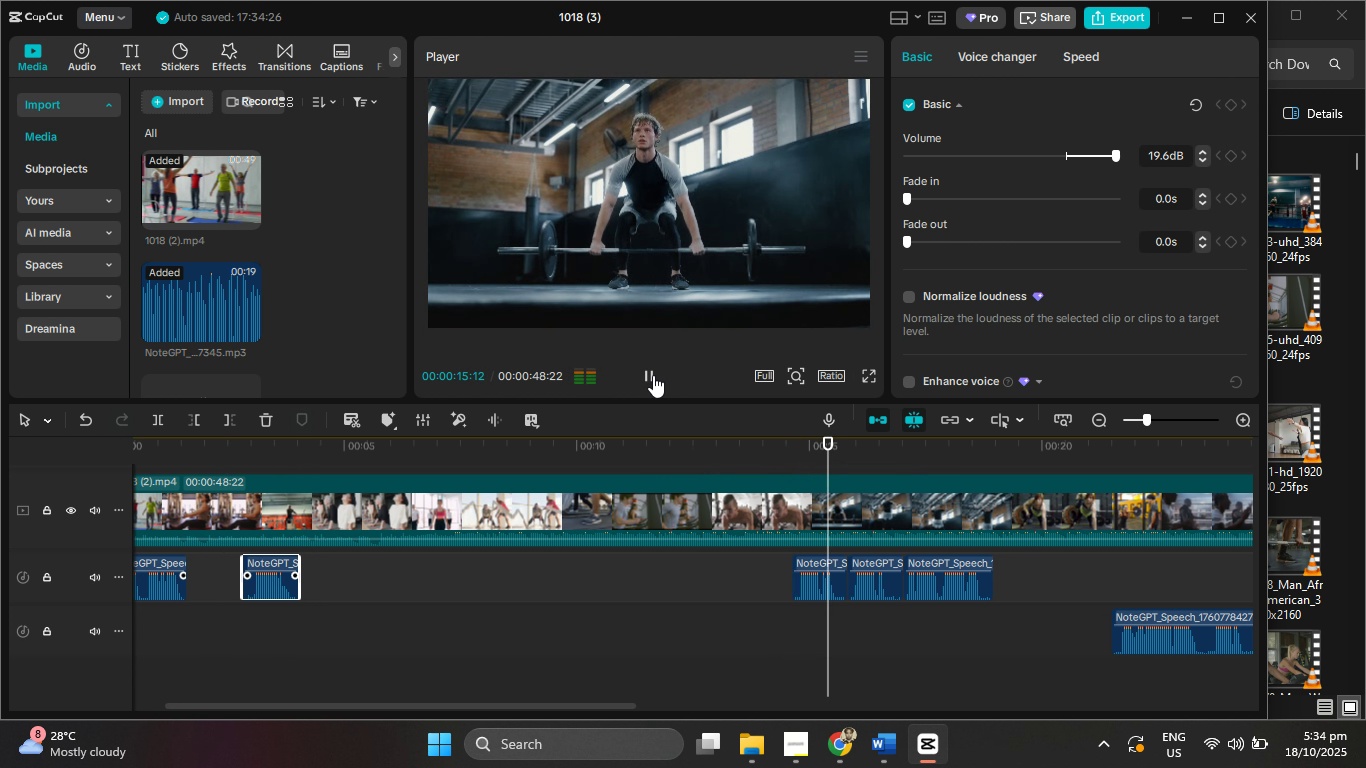 
left_click([653, 375])
 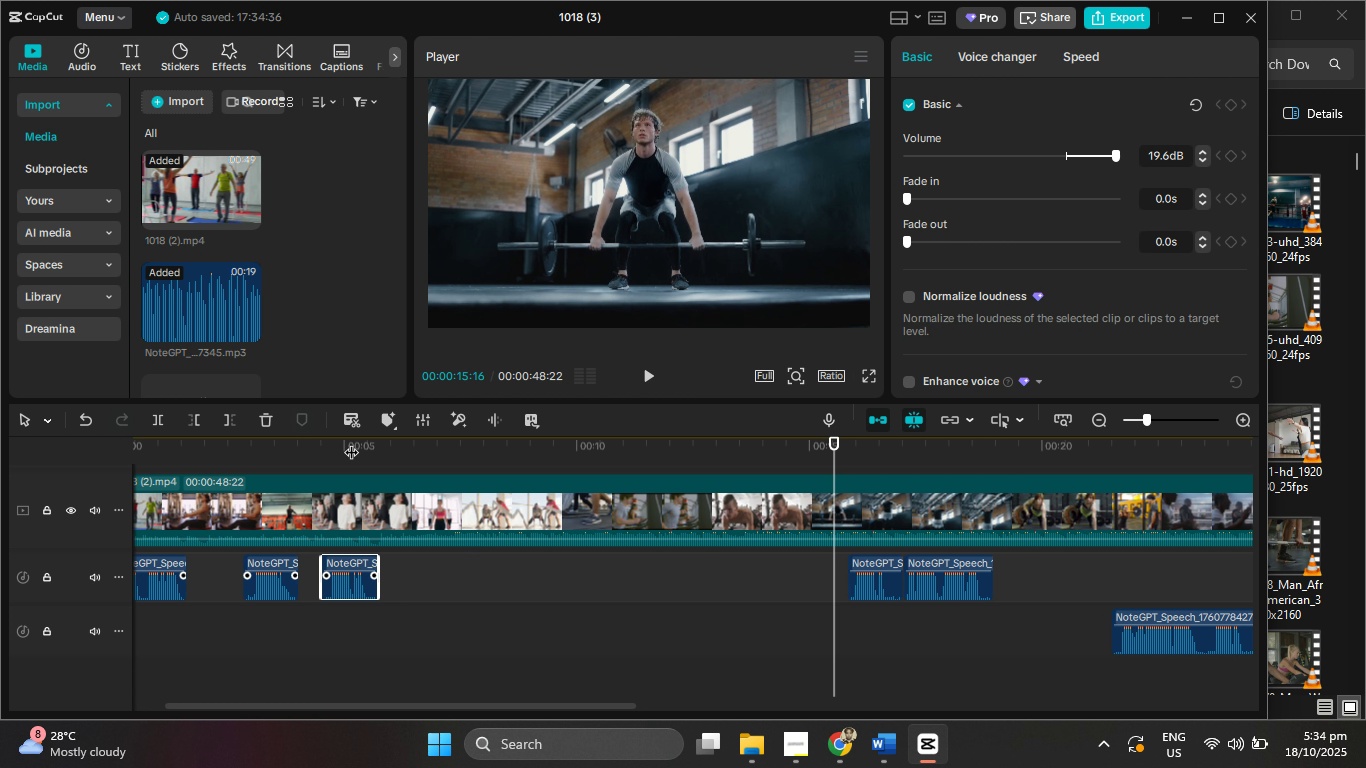 
wait(5.78)
 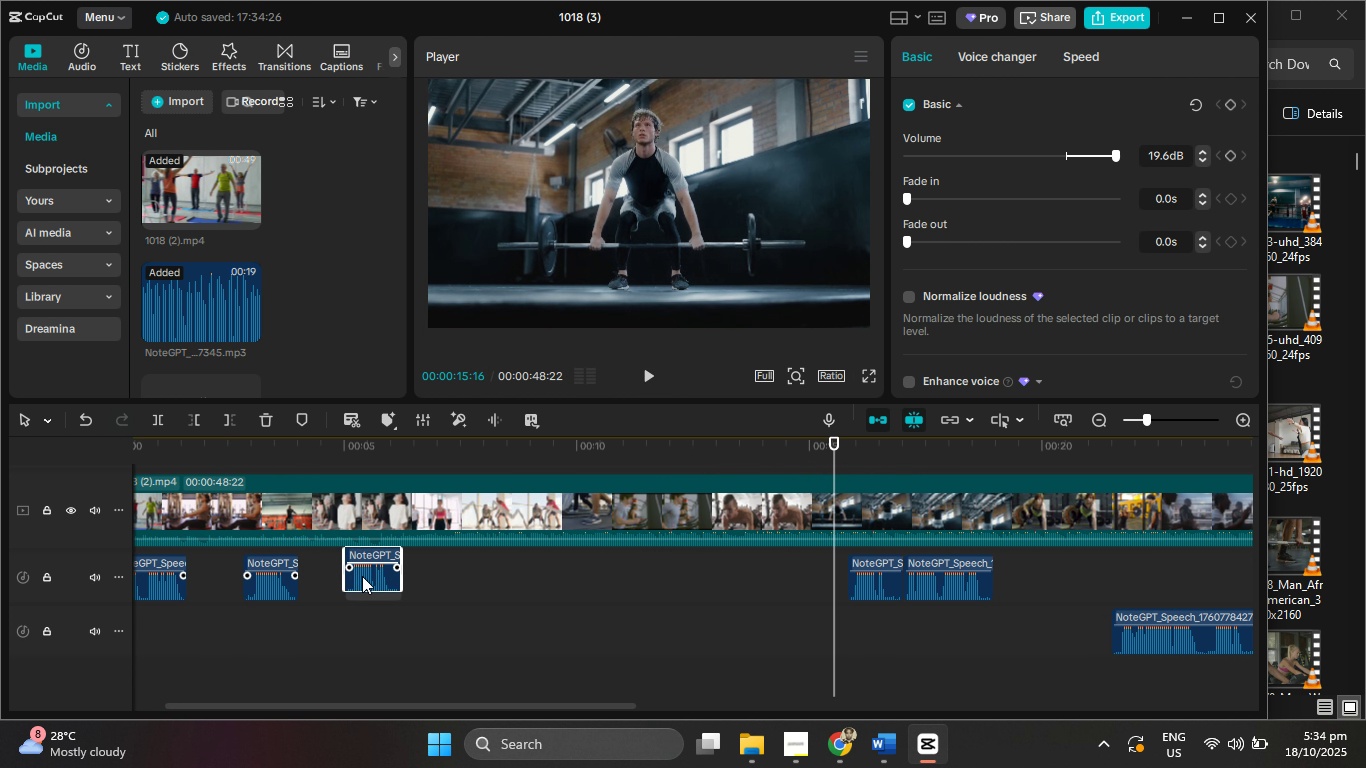 
left_click([651, 388])
 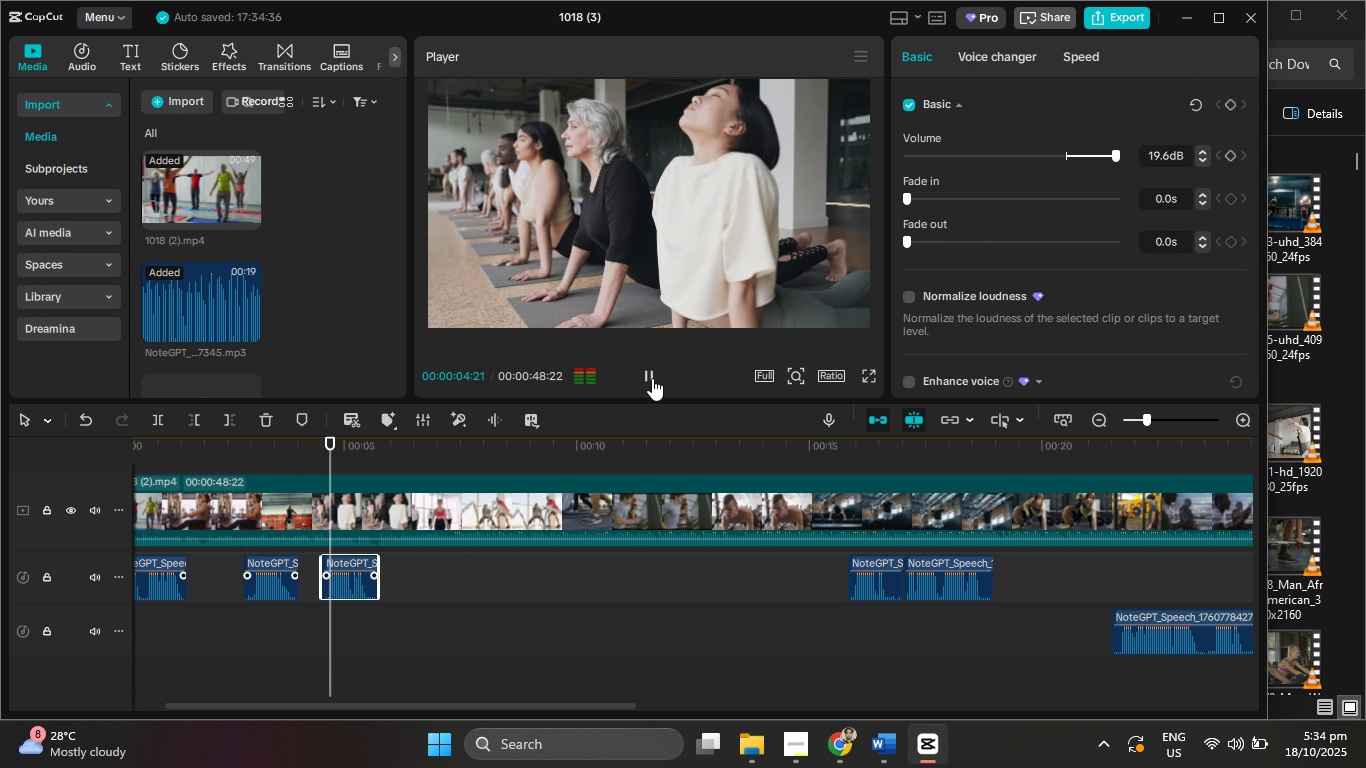 
left_click([652, 378])
 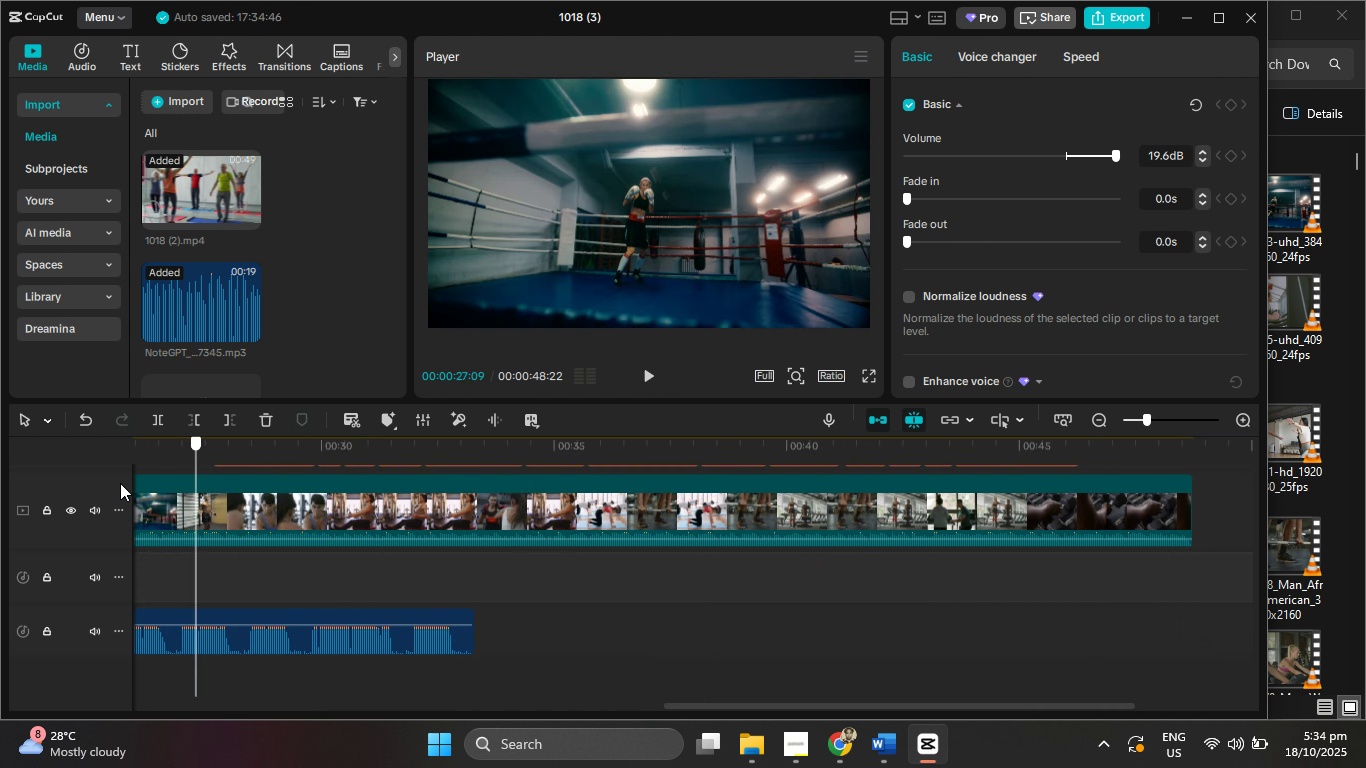 
wait(7.73)
 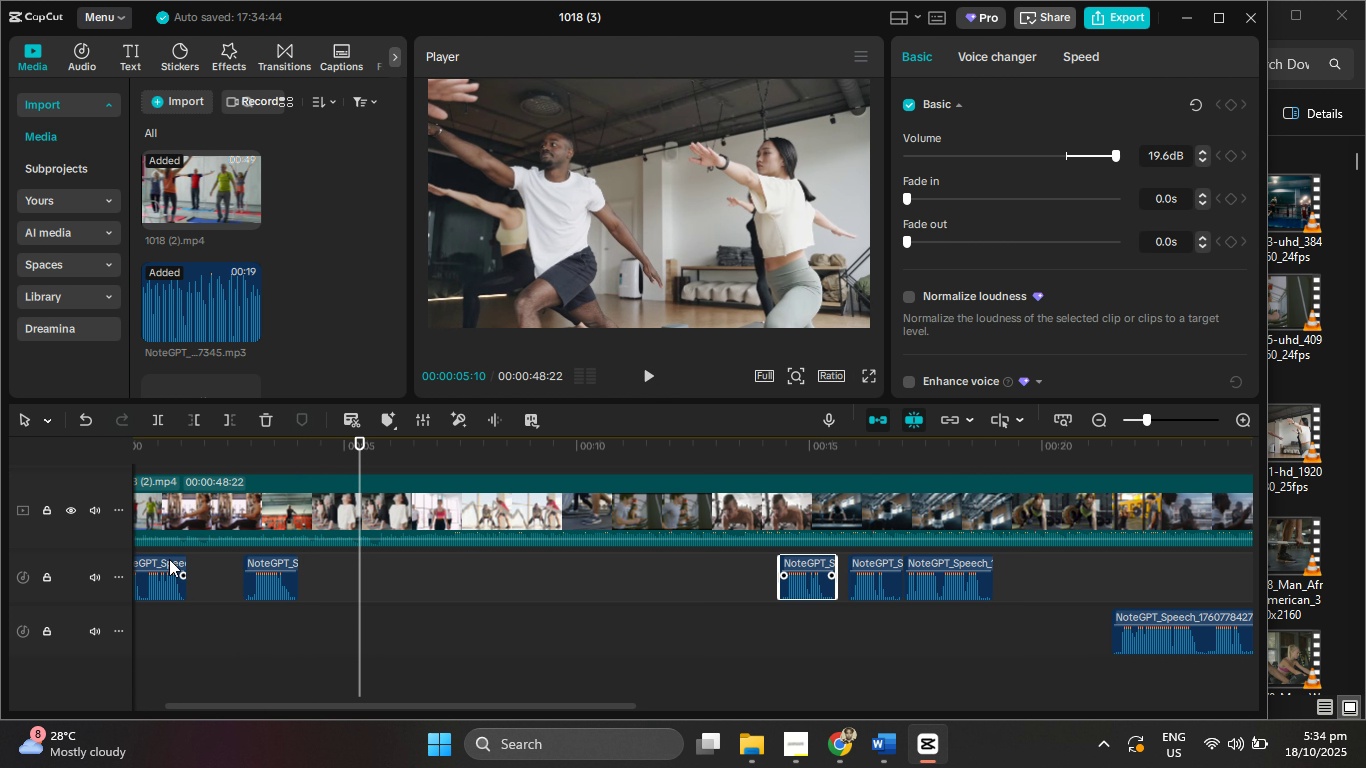 
left_click([647, 380])
 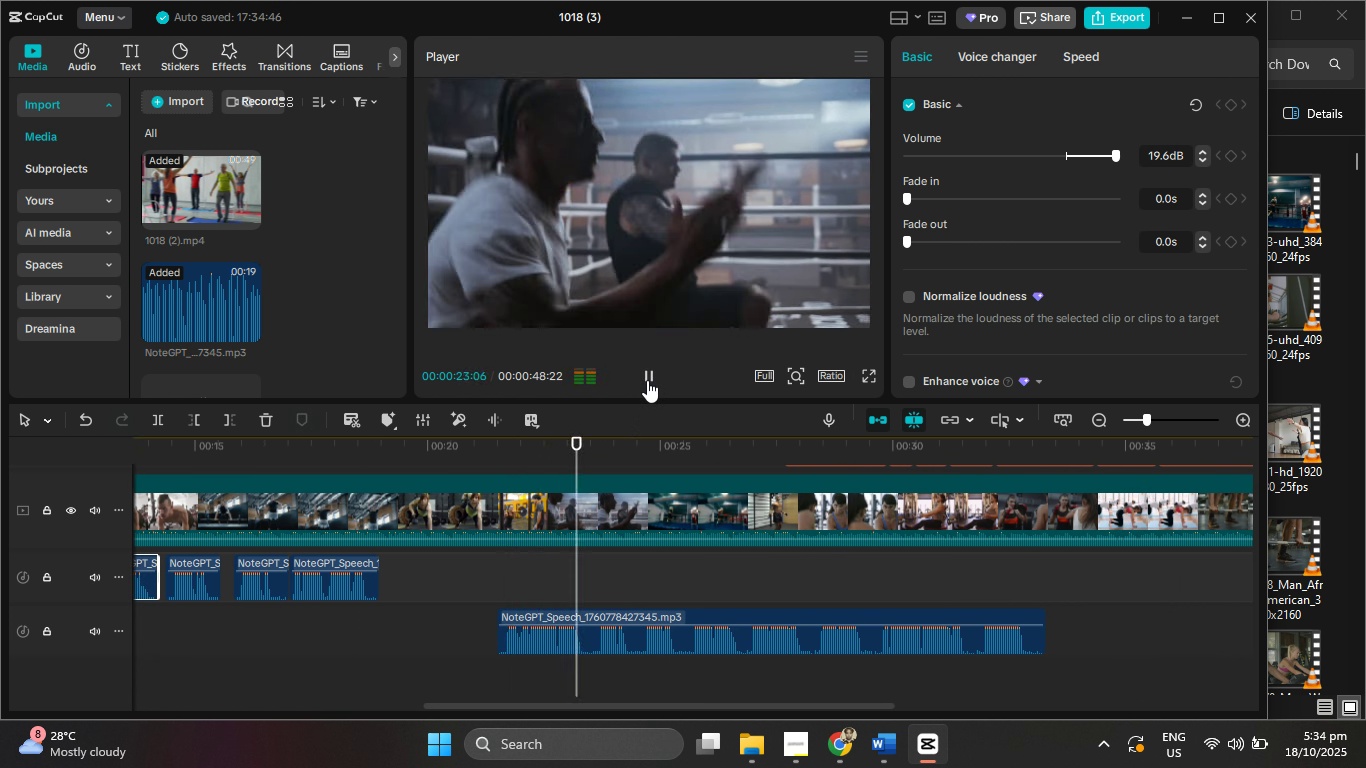 
left_click([647, 380])
 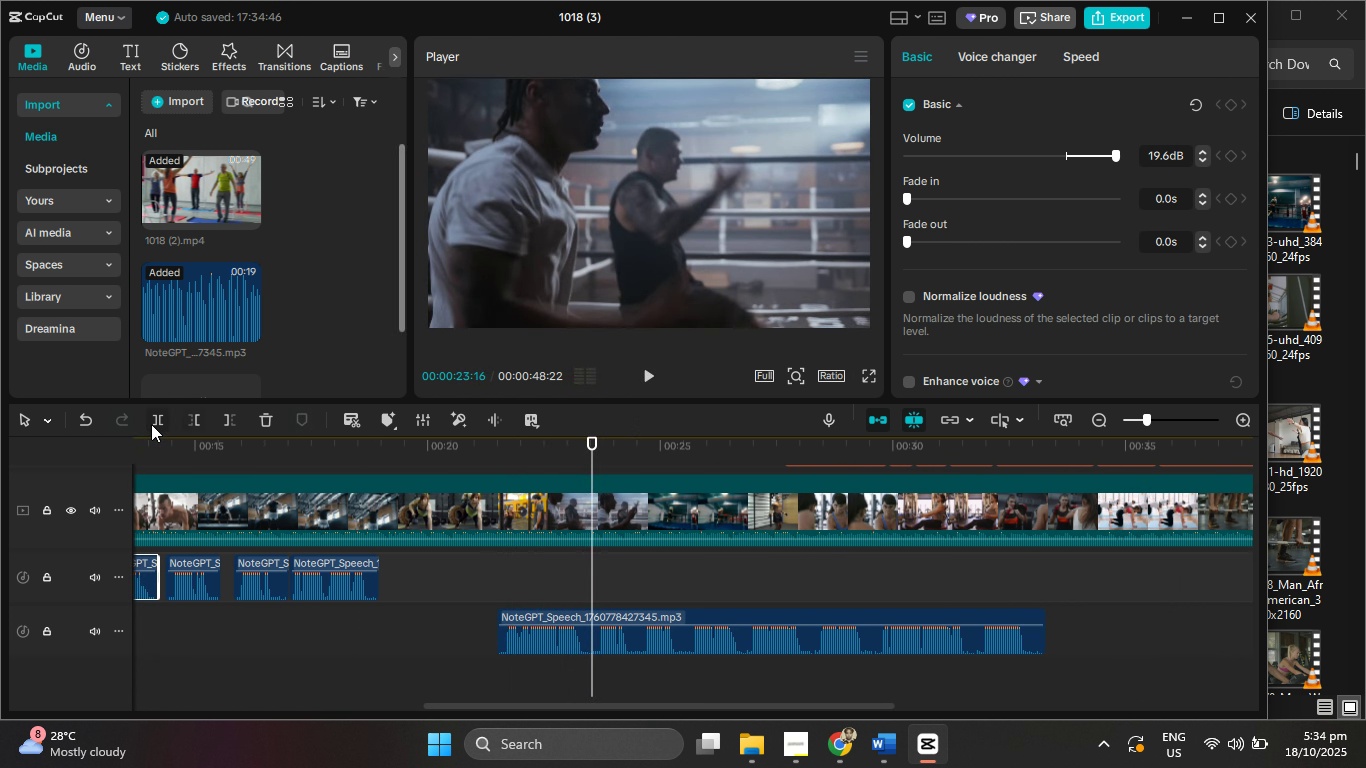 
left_click([152, 421])
 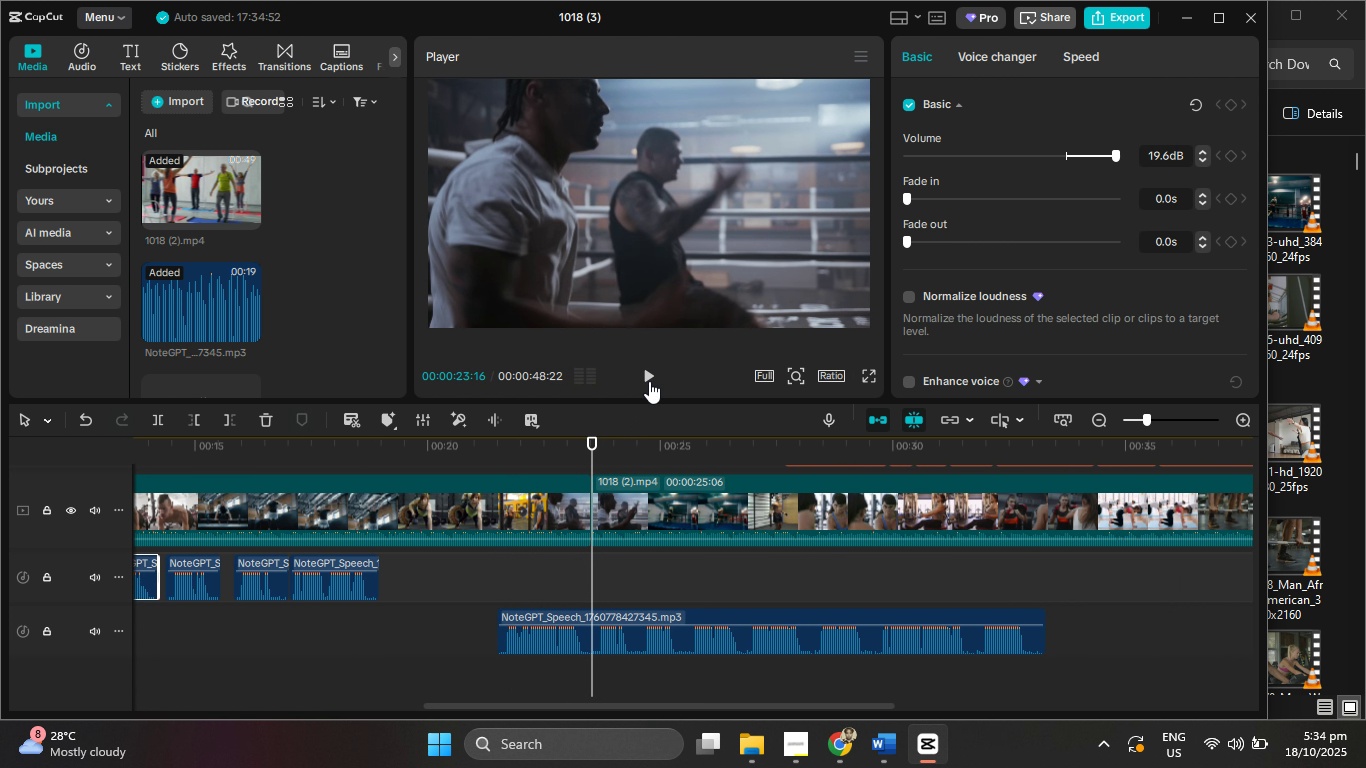 
left_click([649, 381])
 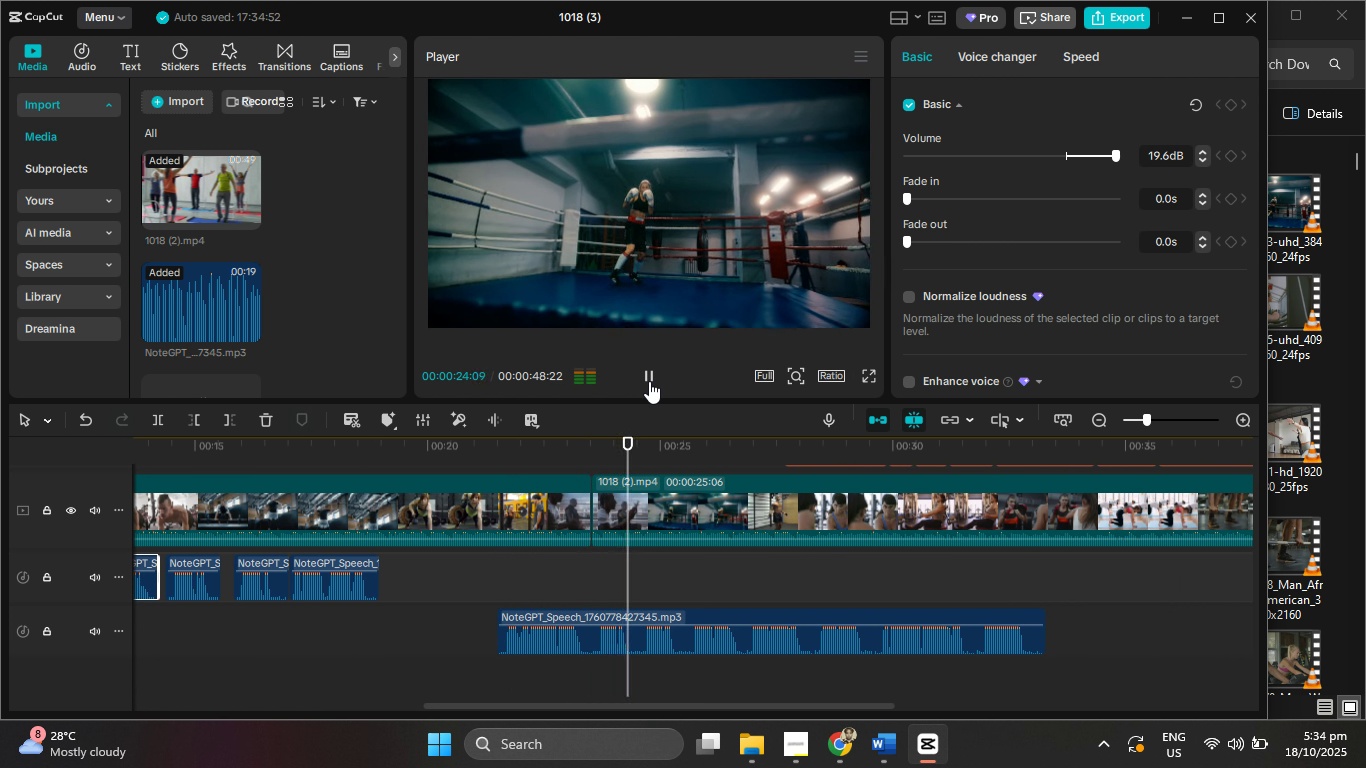 
left_click([649, 381])
 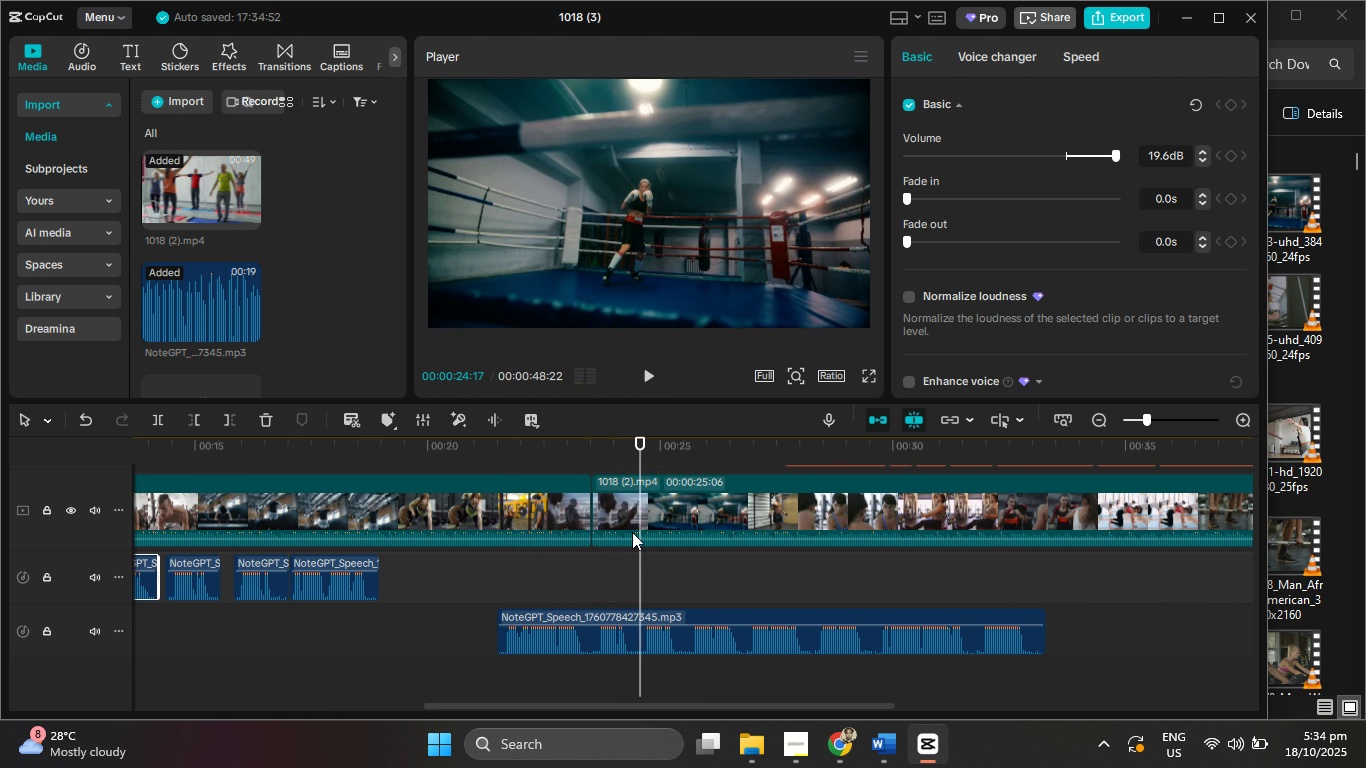 
key(Control+Z)
 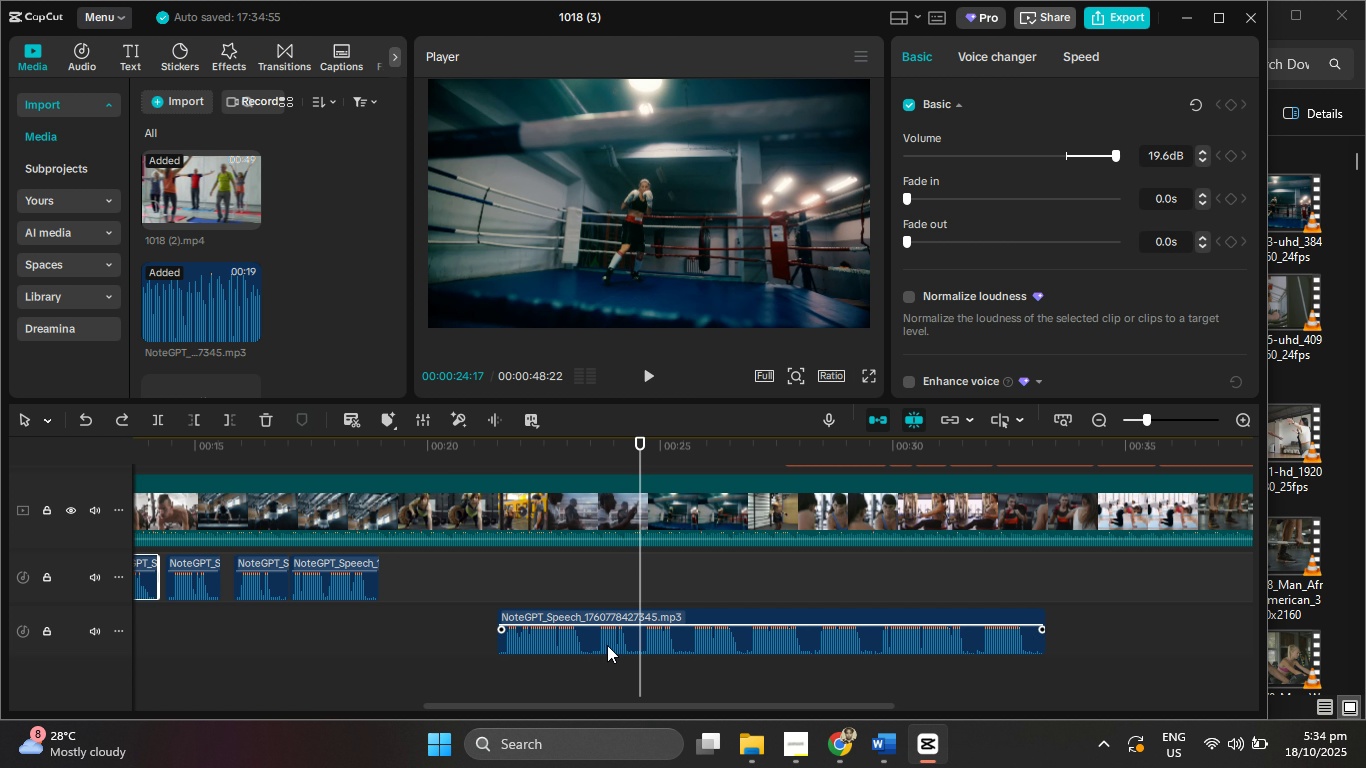 
left_click([607, 645])
 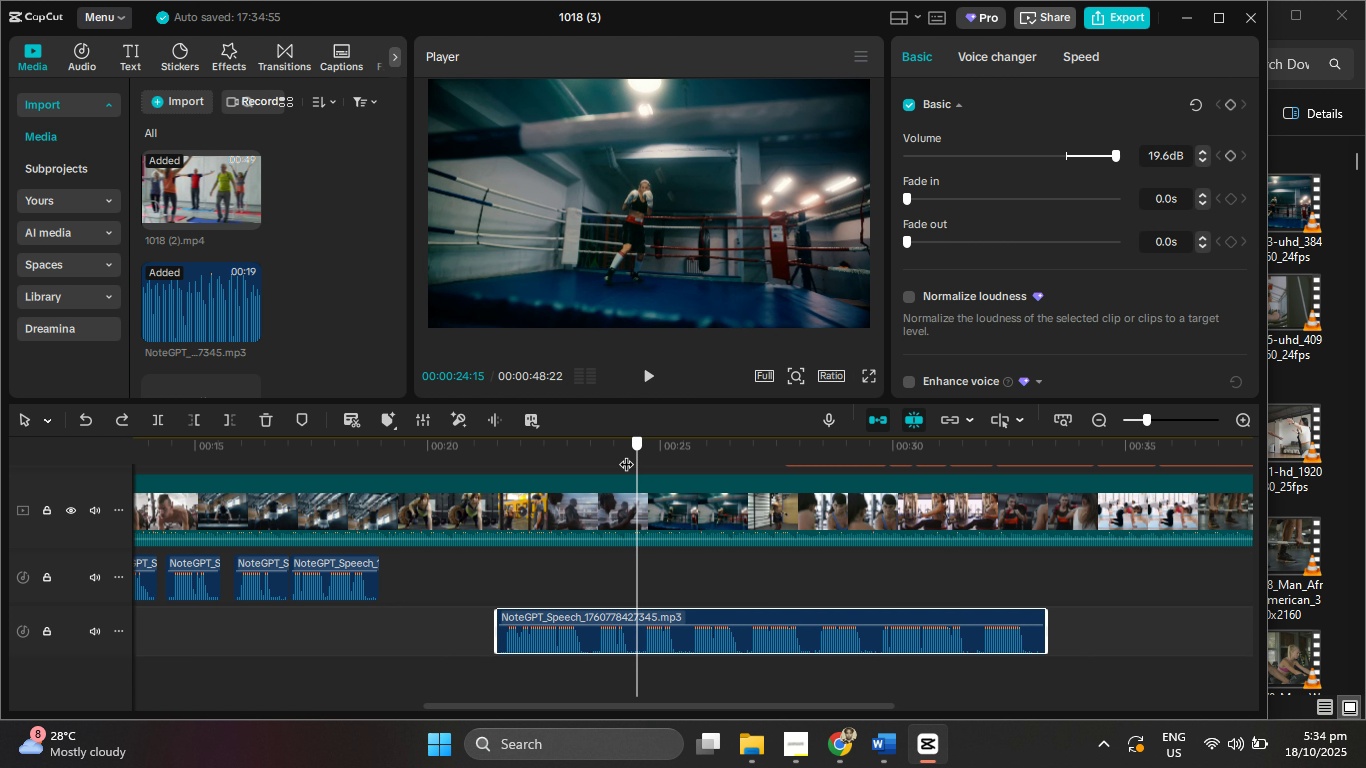 
left_click([156, 414])
 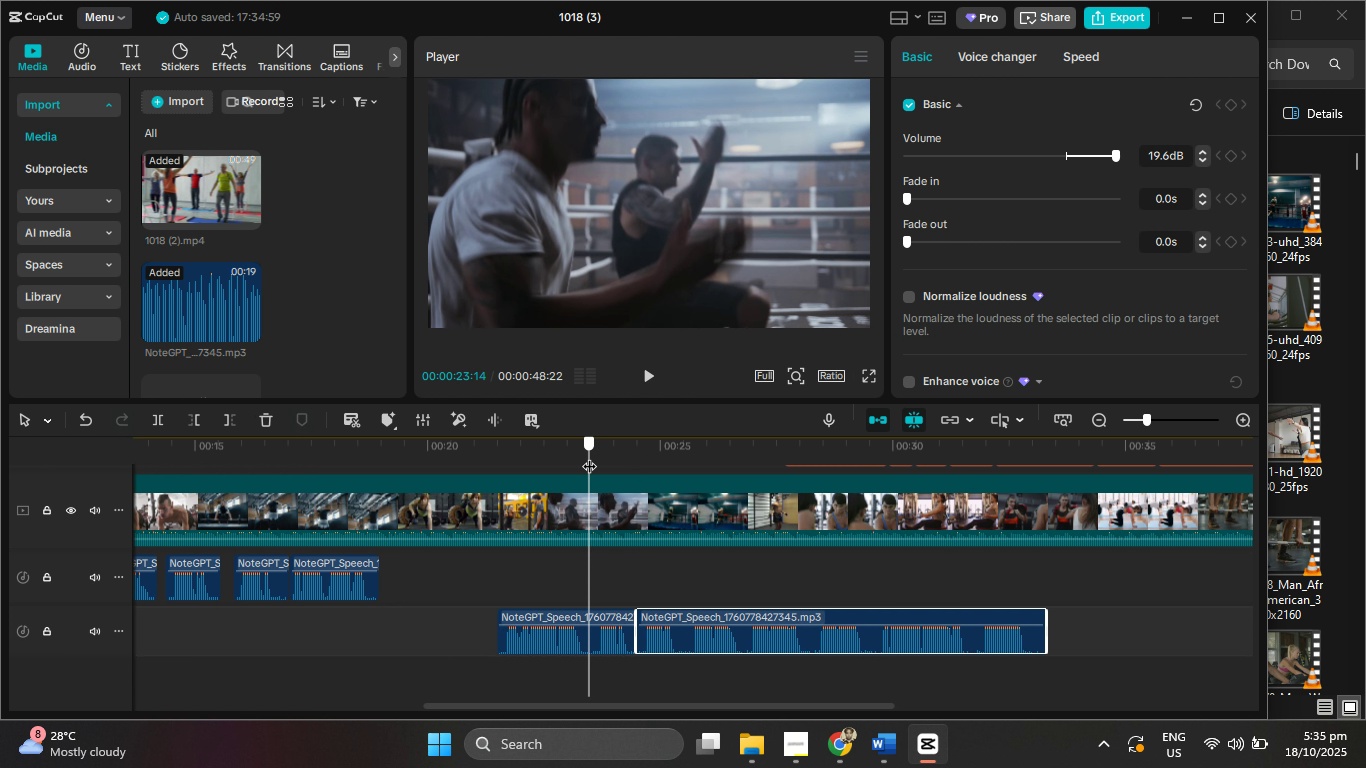 
left_click([576, 641])
 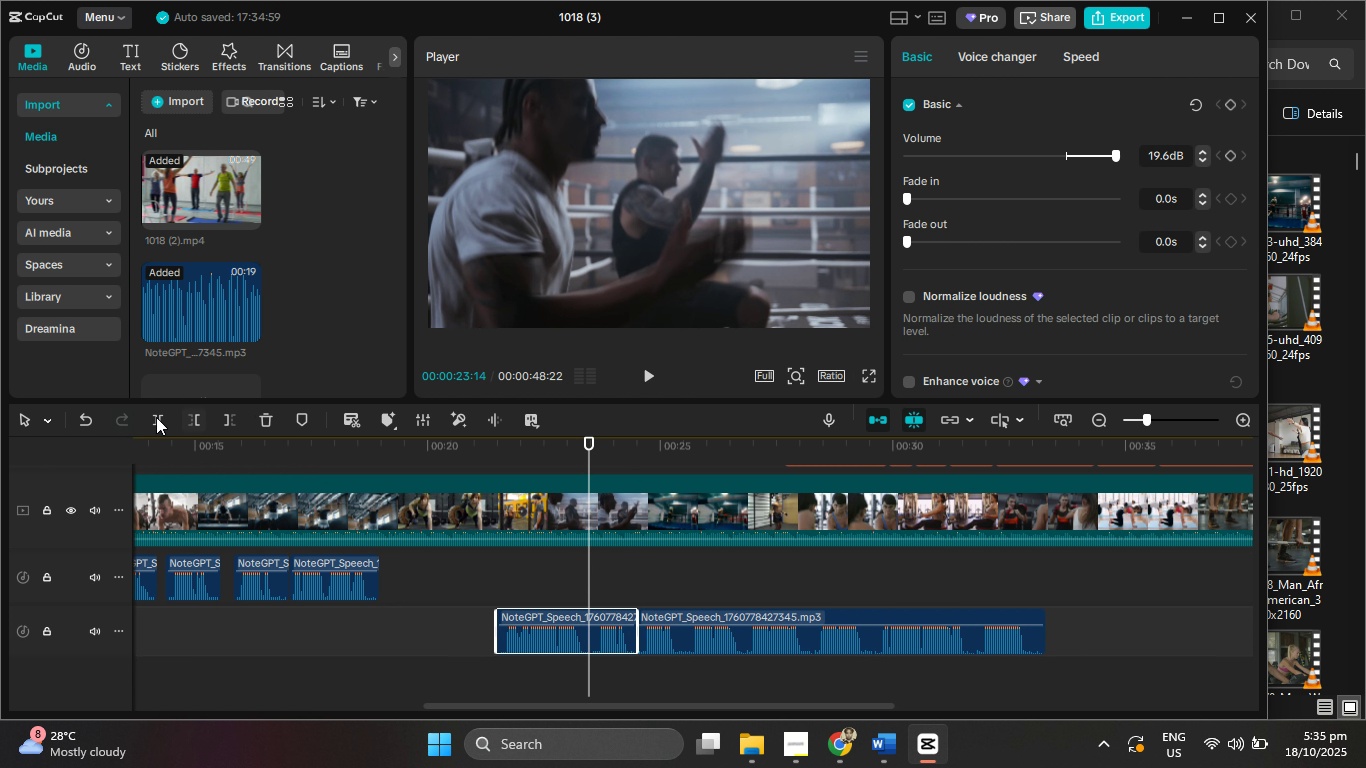 
left_click([155, 417])
 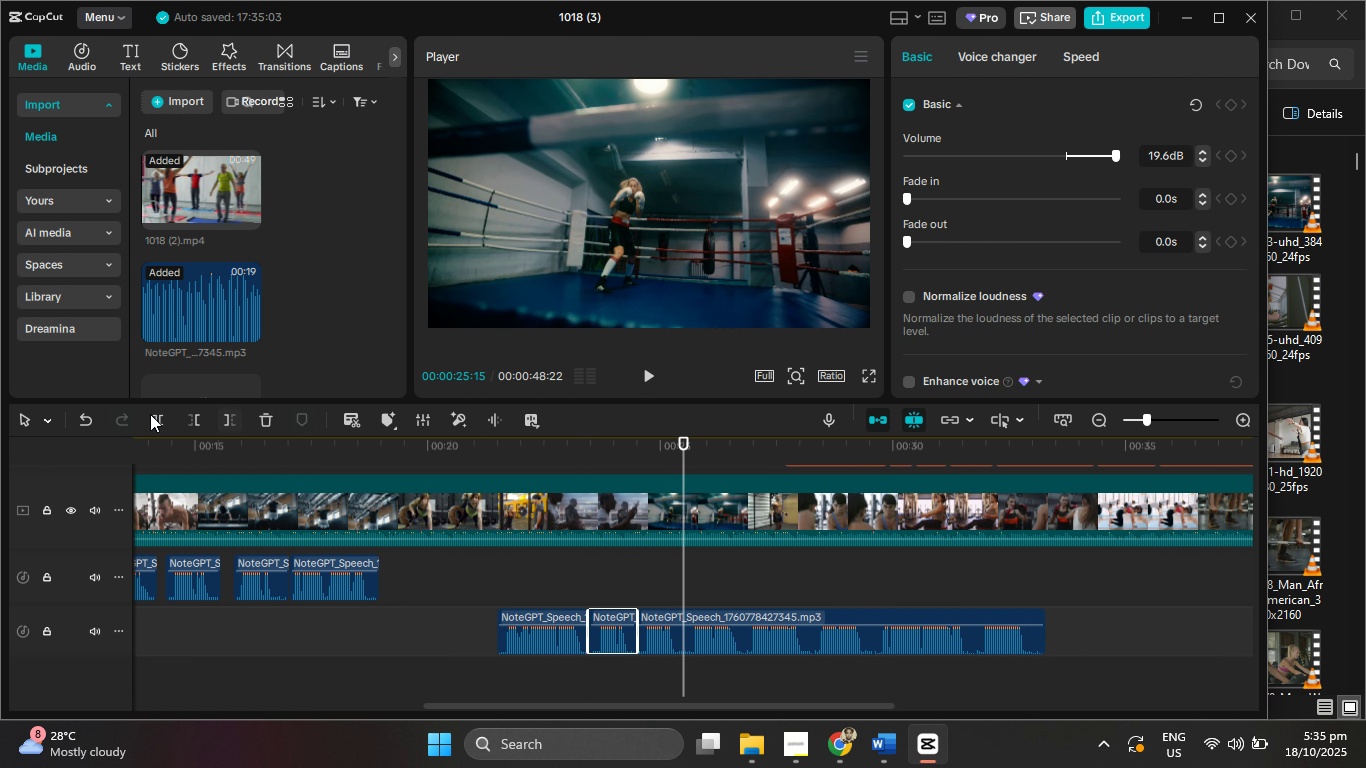 
left_click([153, 420])
 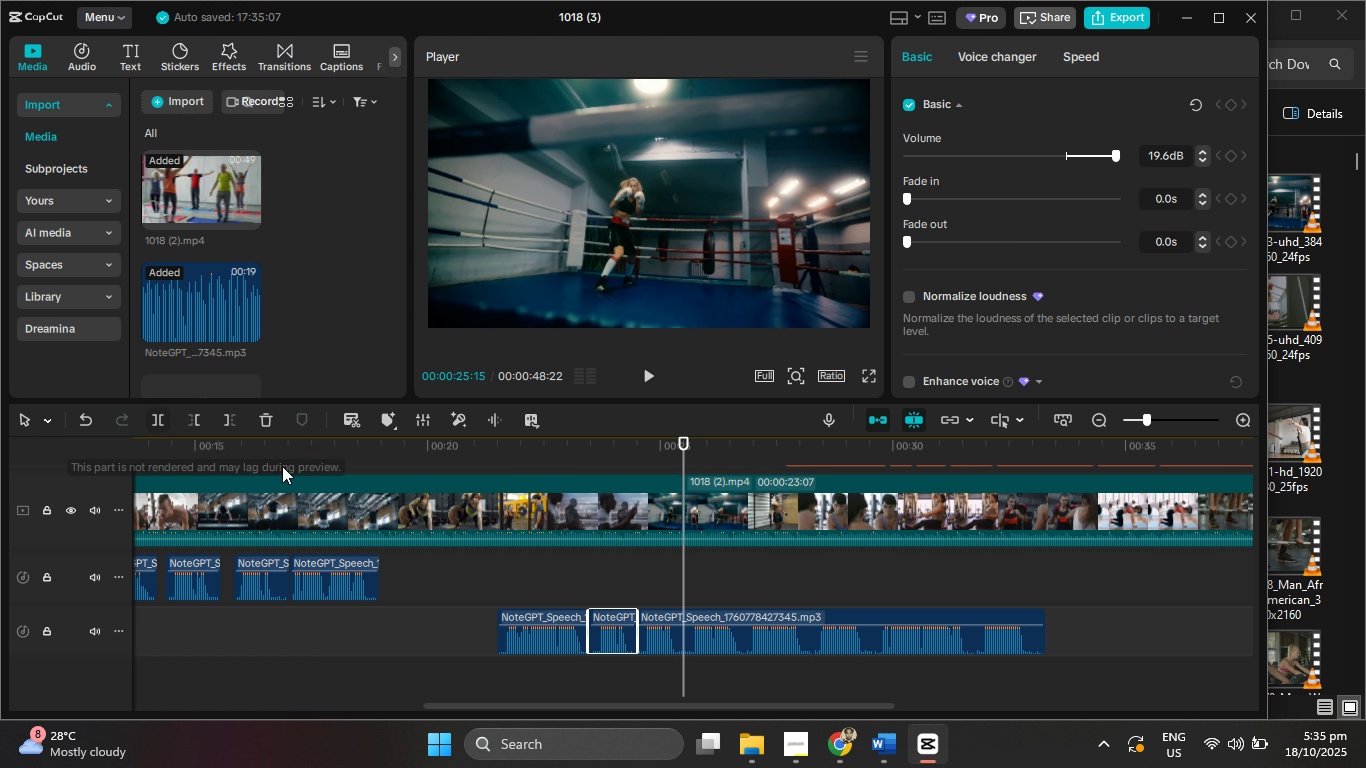 
key(Control+Z)
 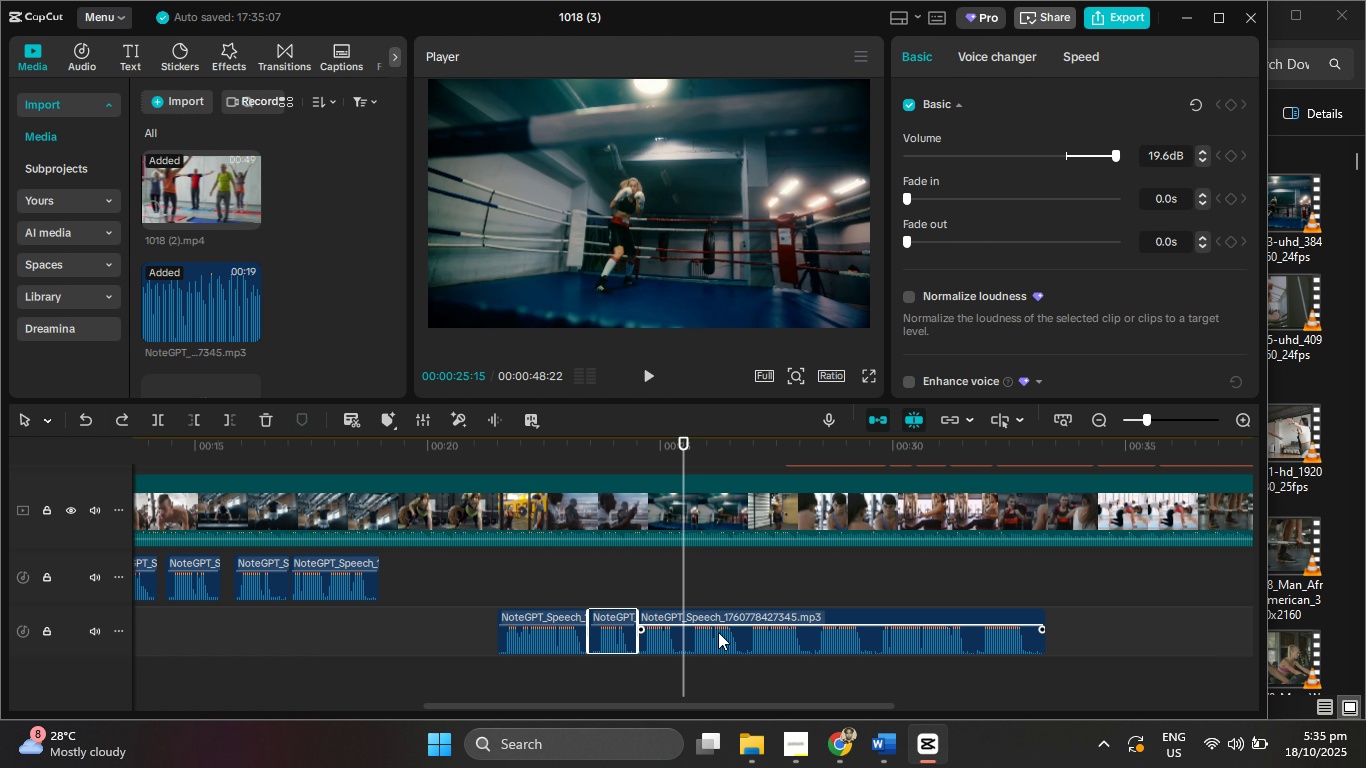 
left_click([718, 632])
 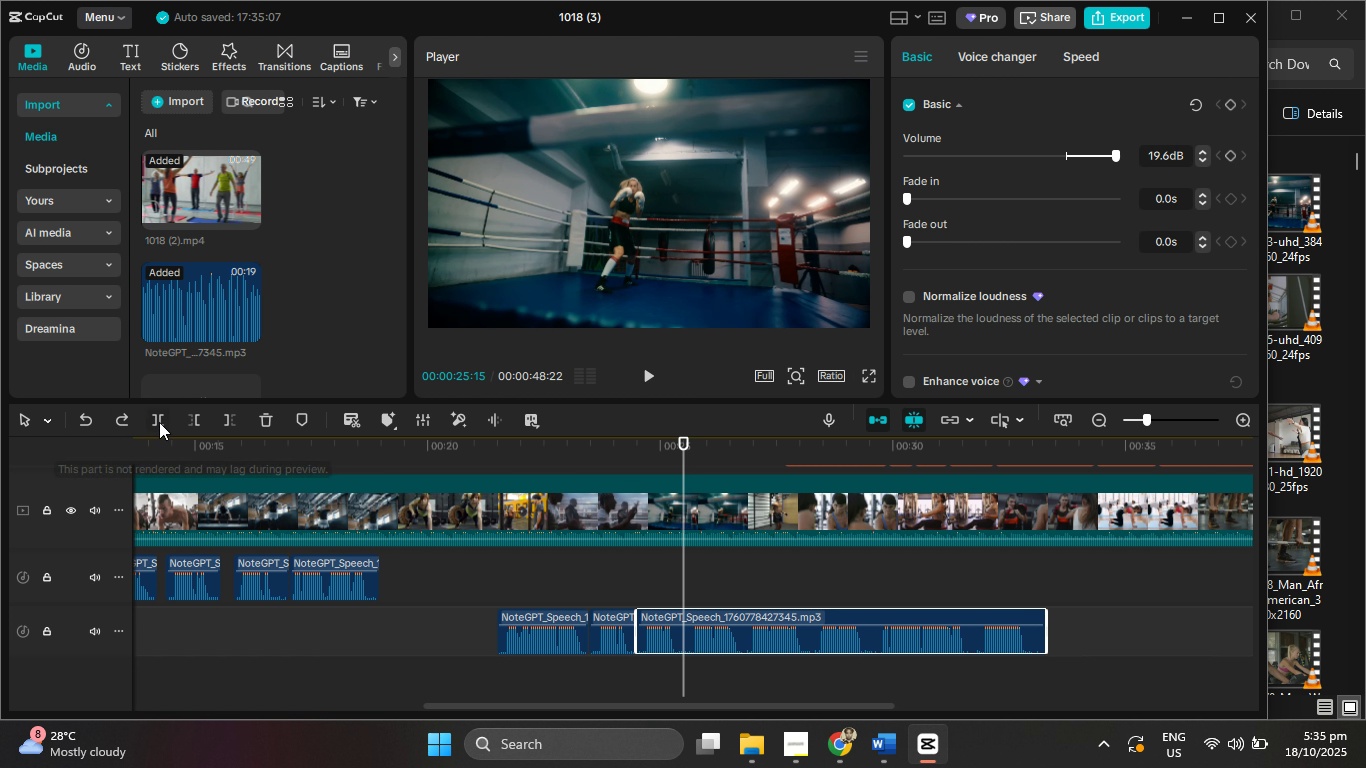 
left_click([159, 422])
 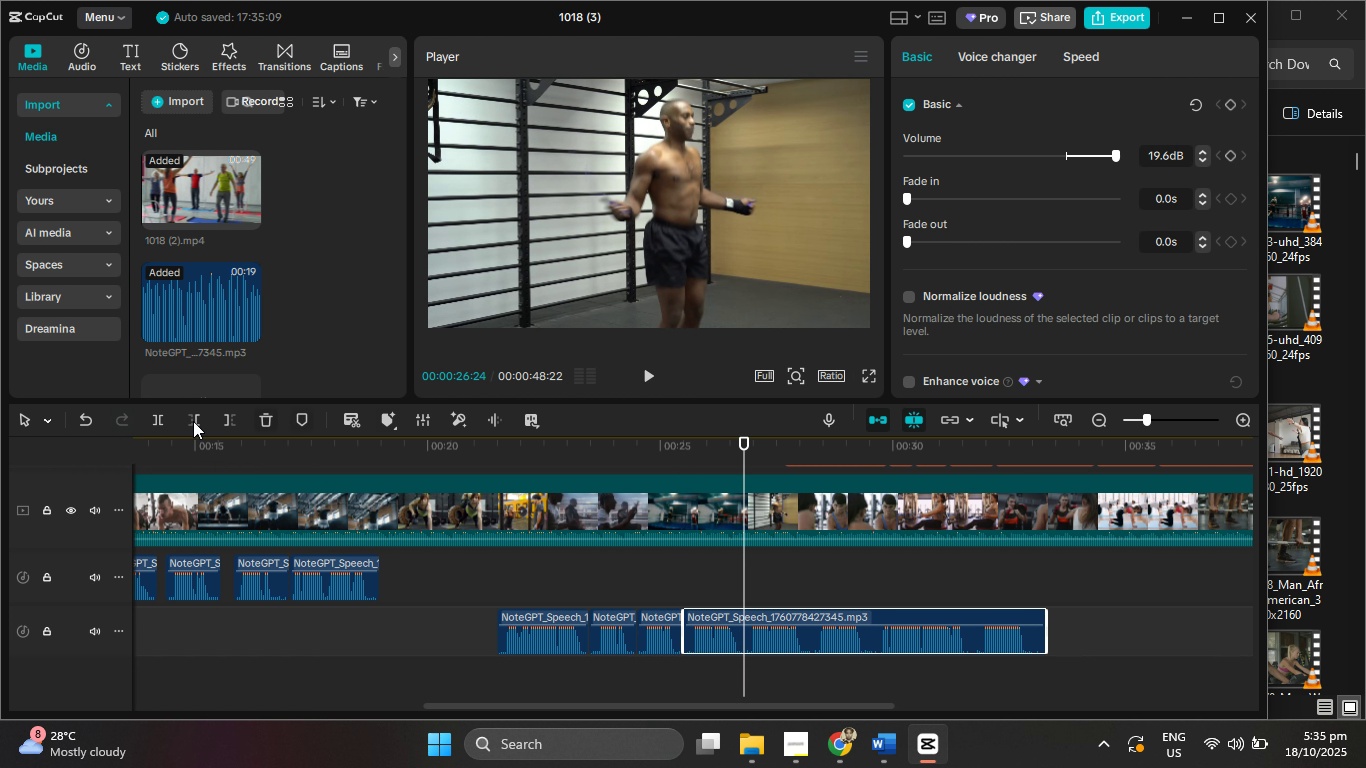 
left_click([155, 416])
 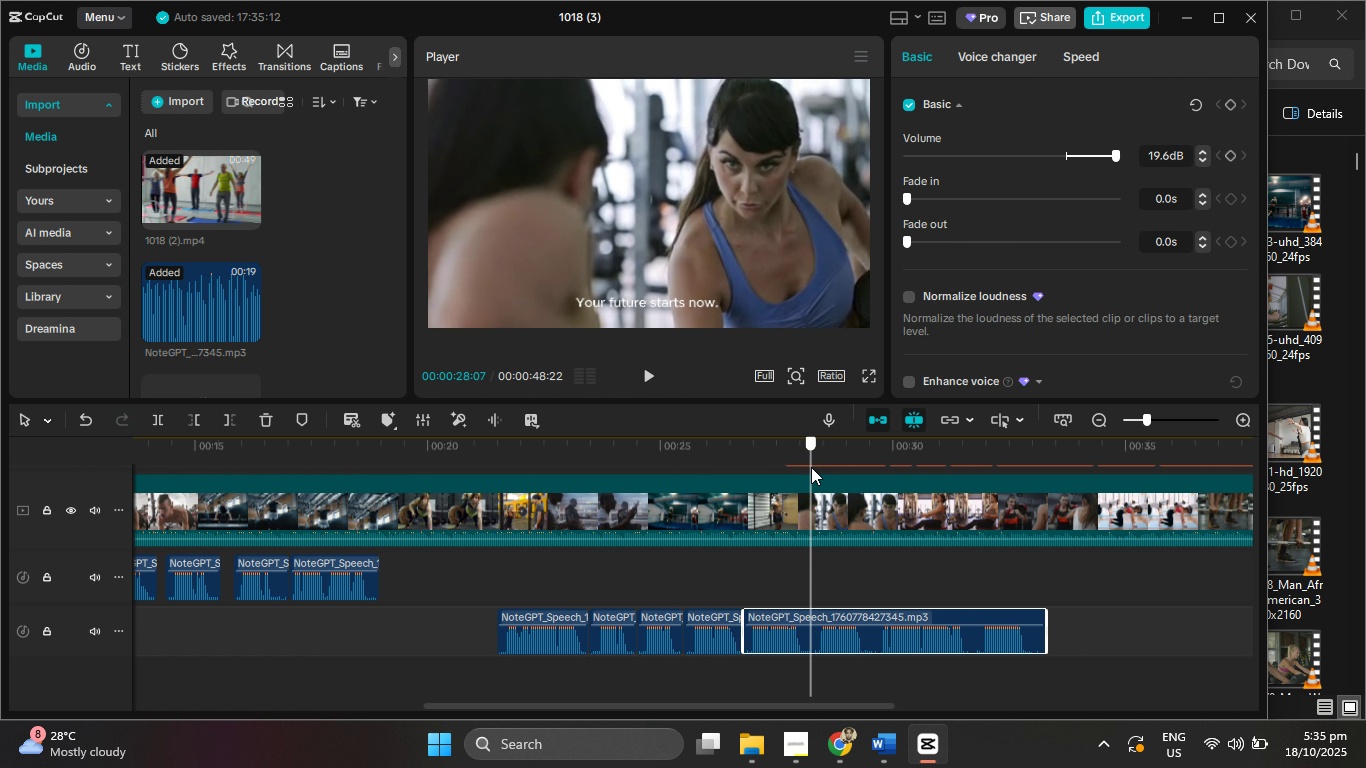 
left_click([152, 425])
 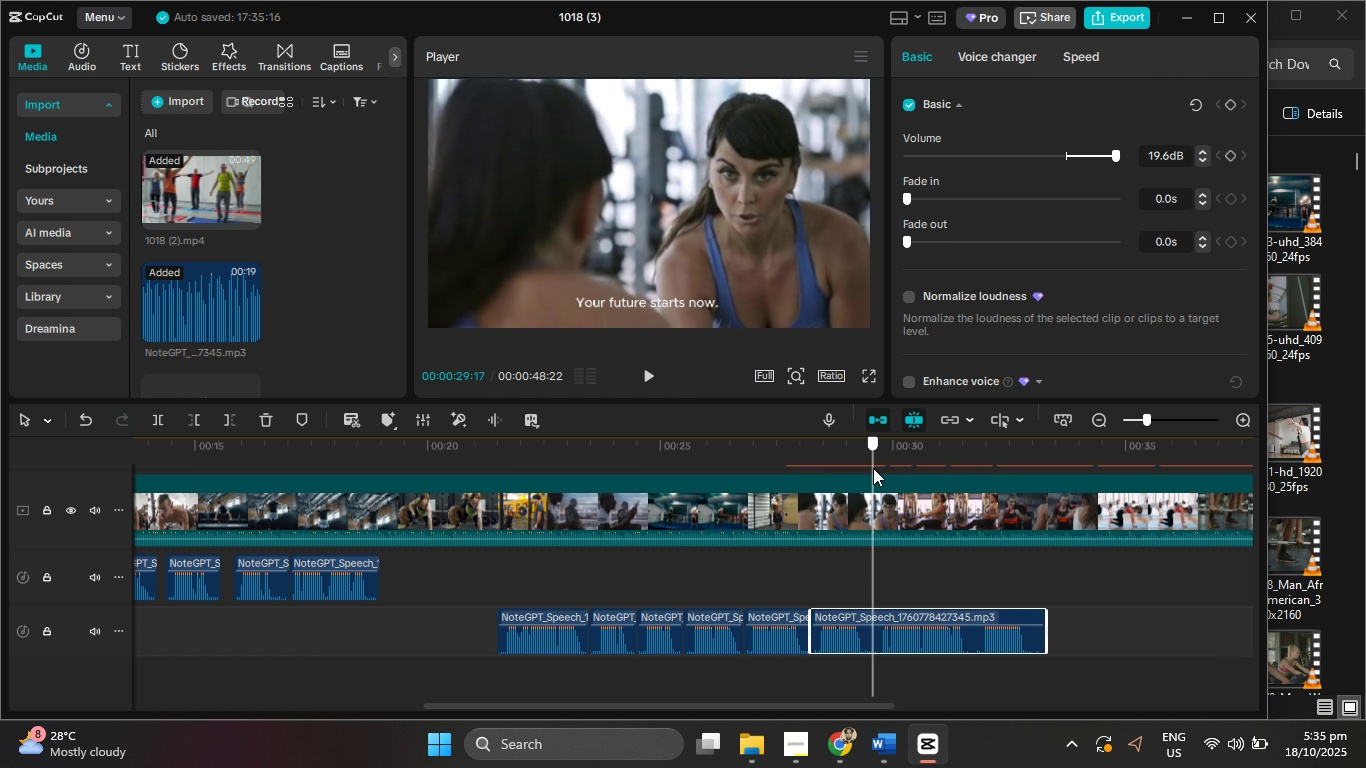 
left_click([159, 421])
 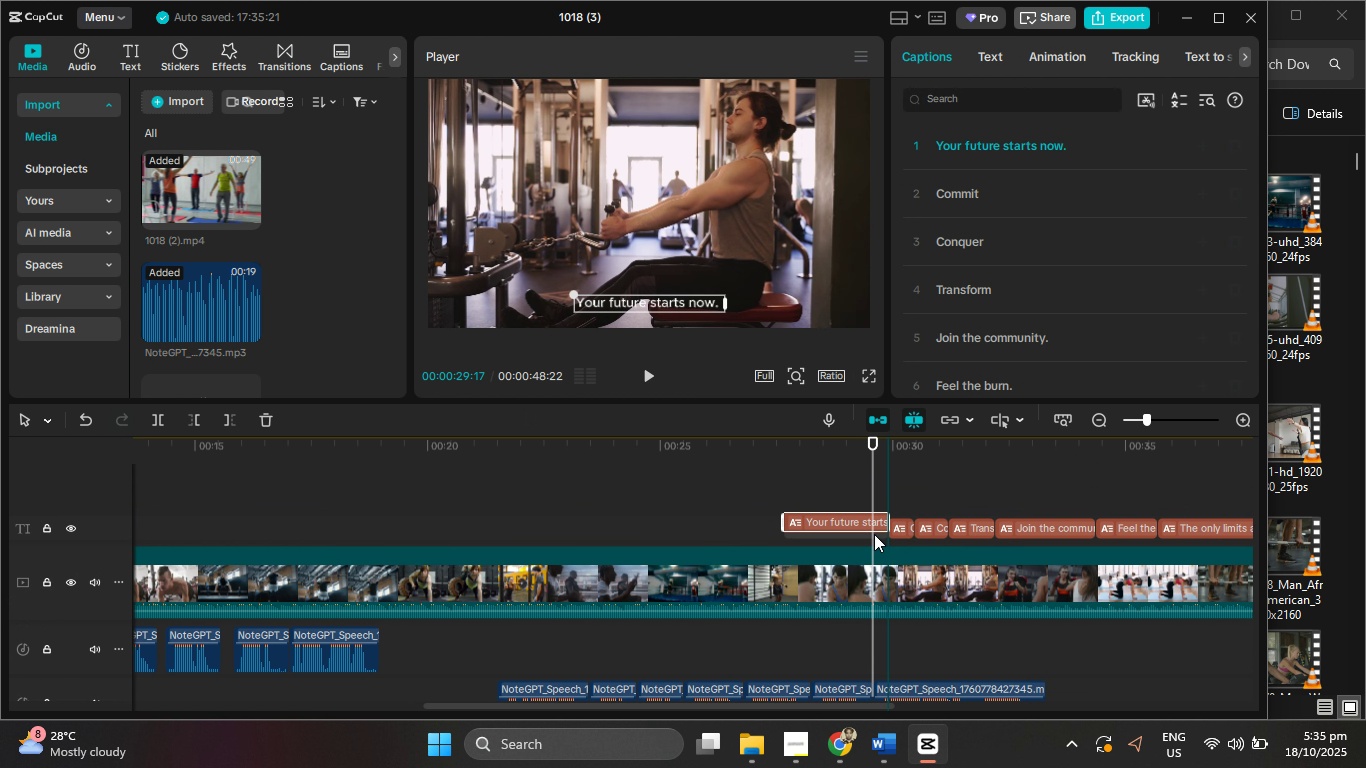 
scroll: coordinate [949, 595], scroll_direction: down, amount: 5.0
 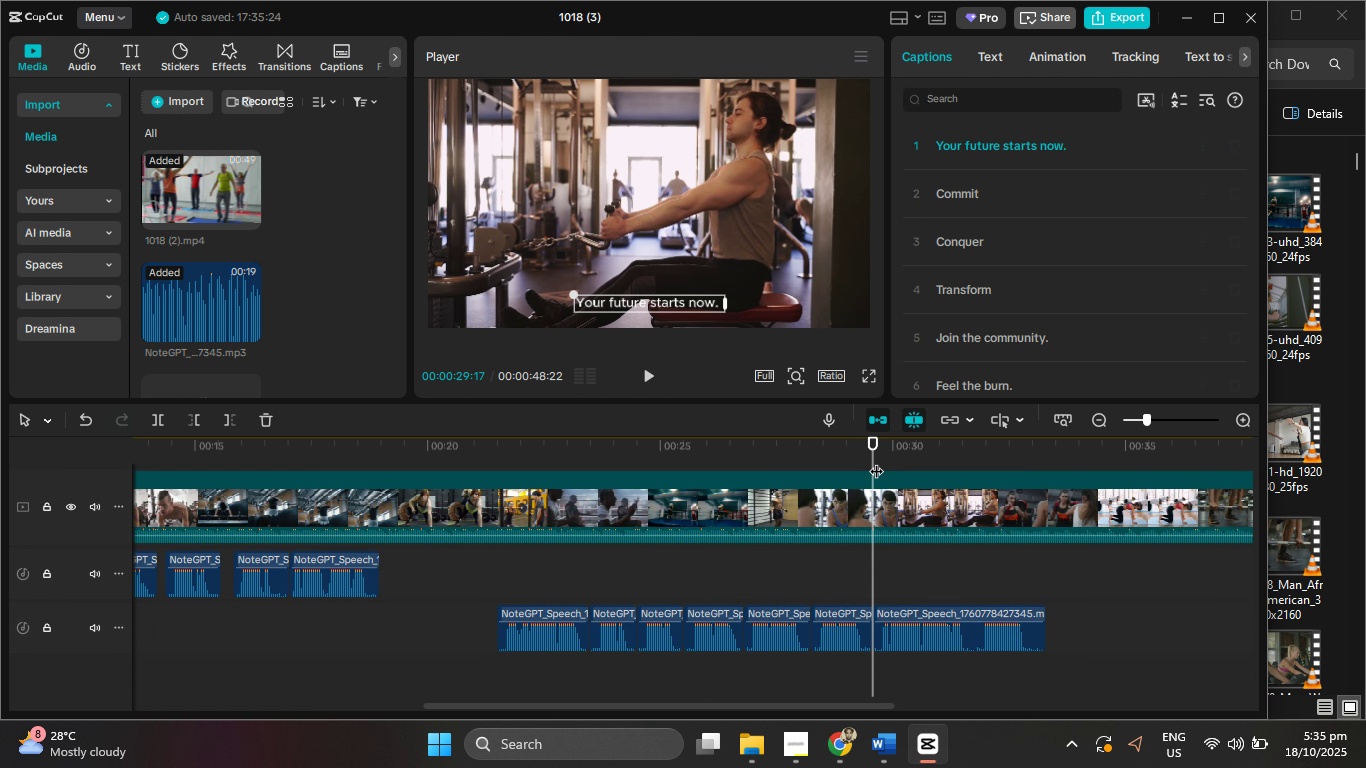 
mouse_move([872, 482])
 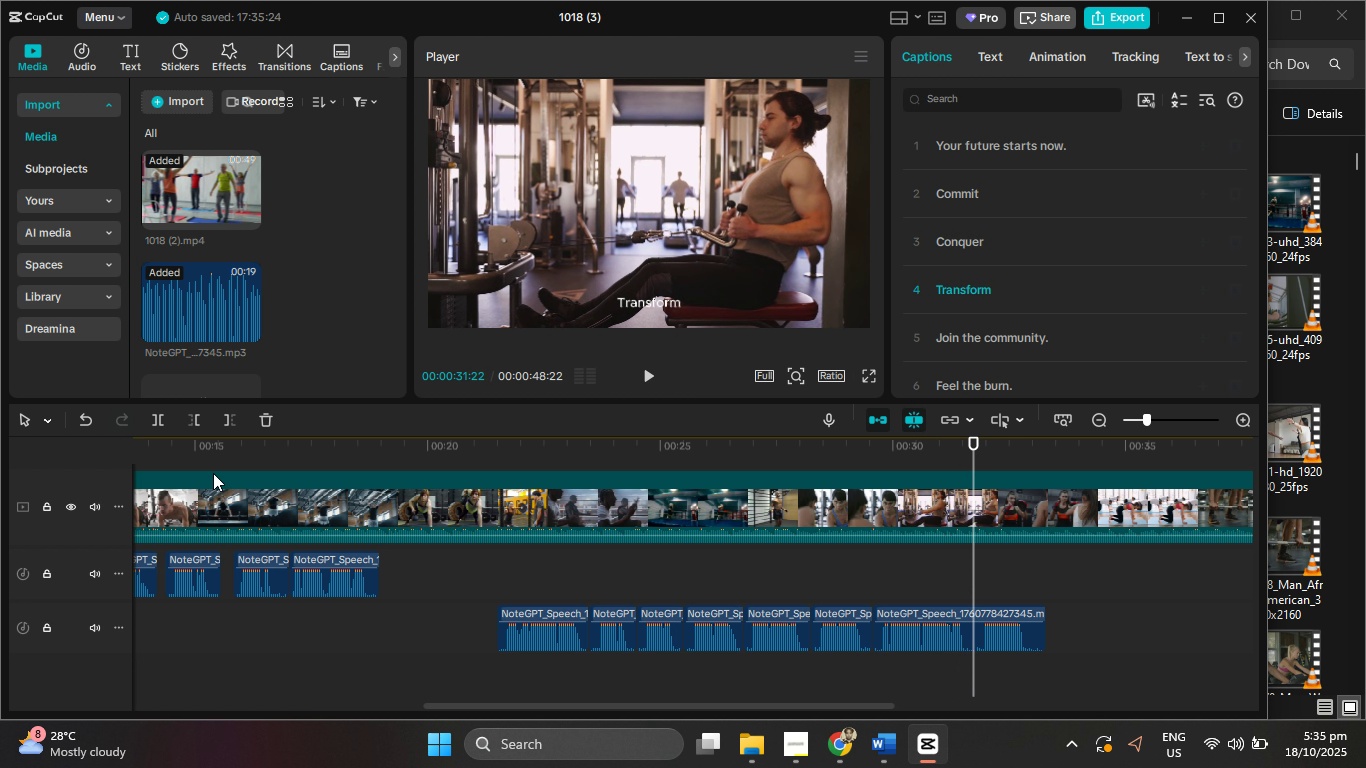 
left_click([153, 420])
 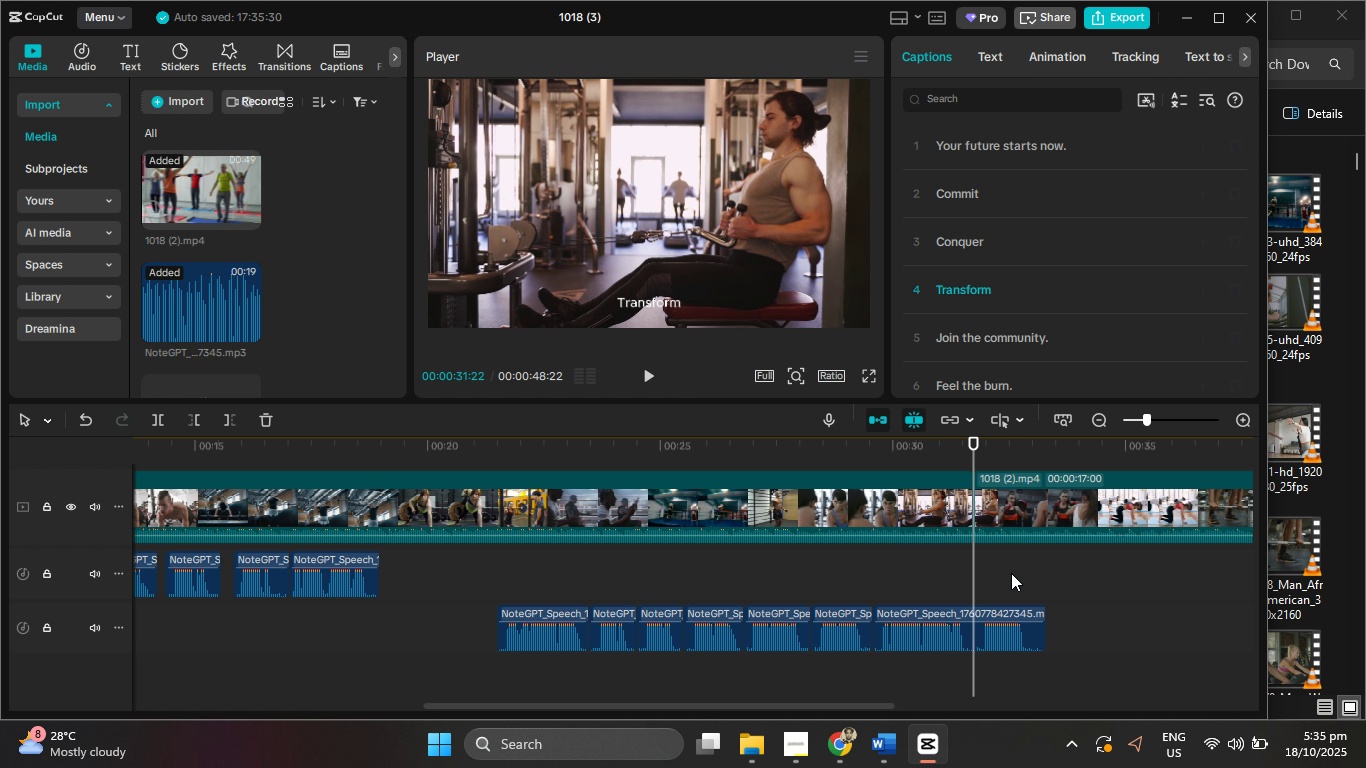 
key(Control+Z)
 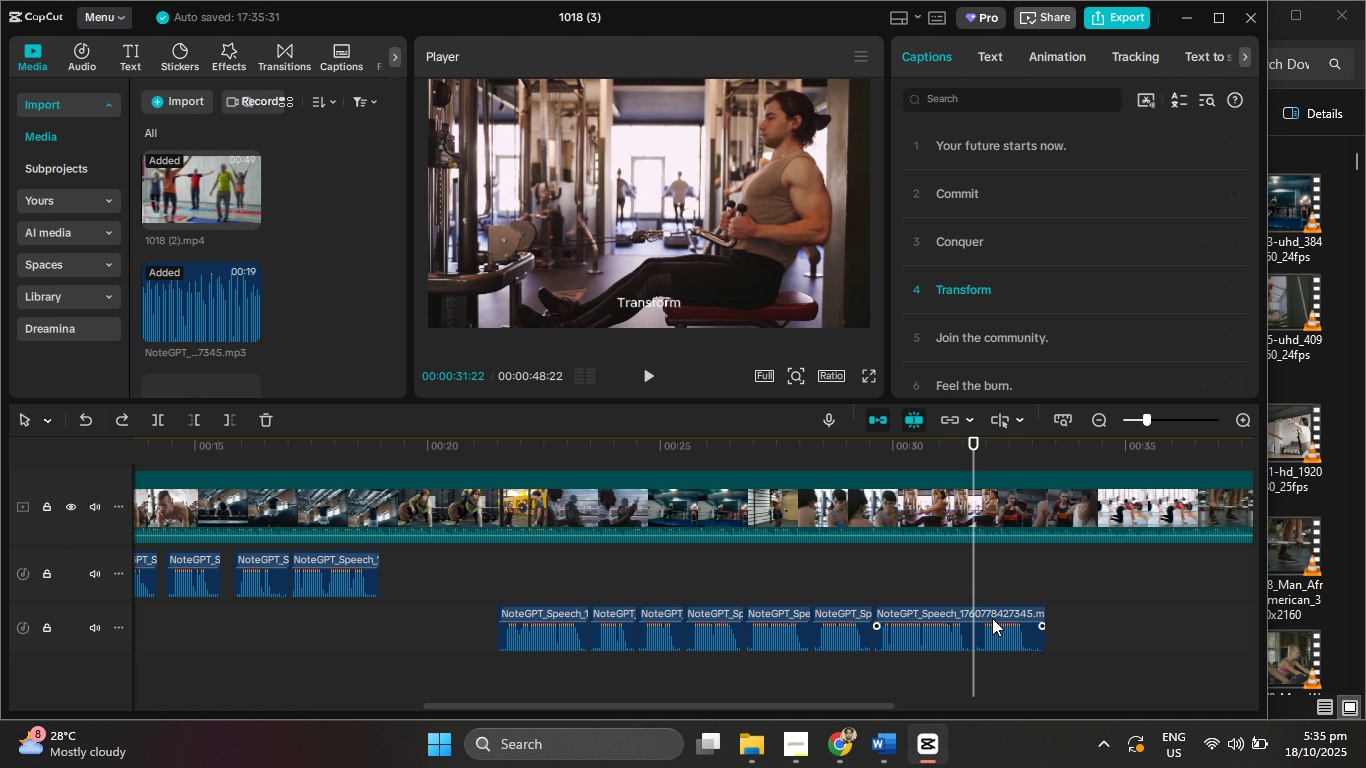 
left_click([992, 618])
 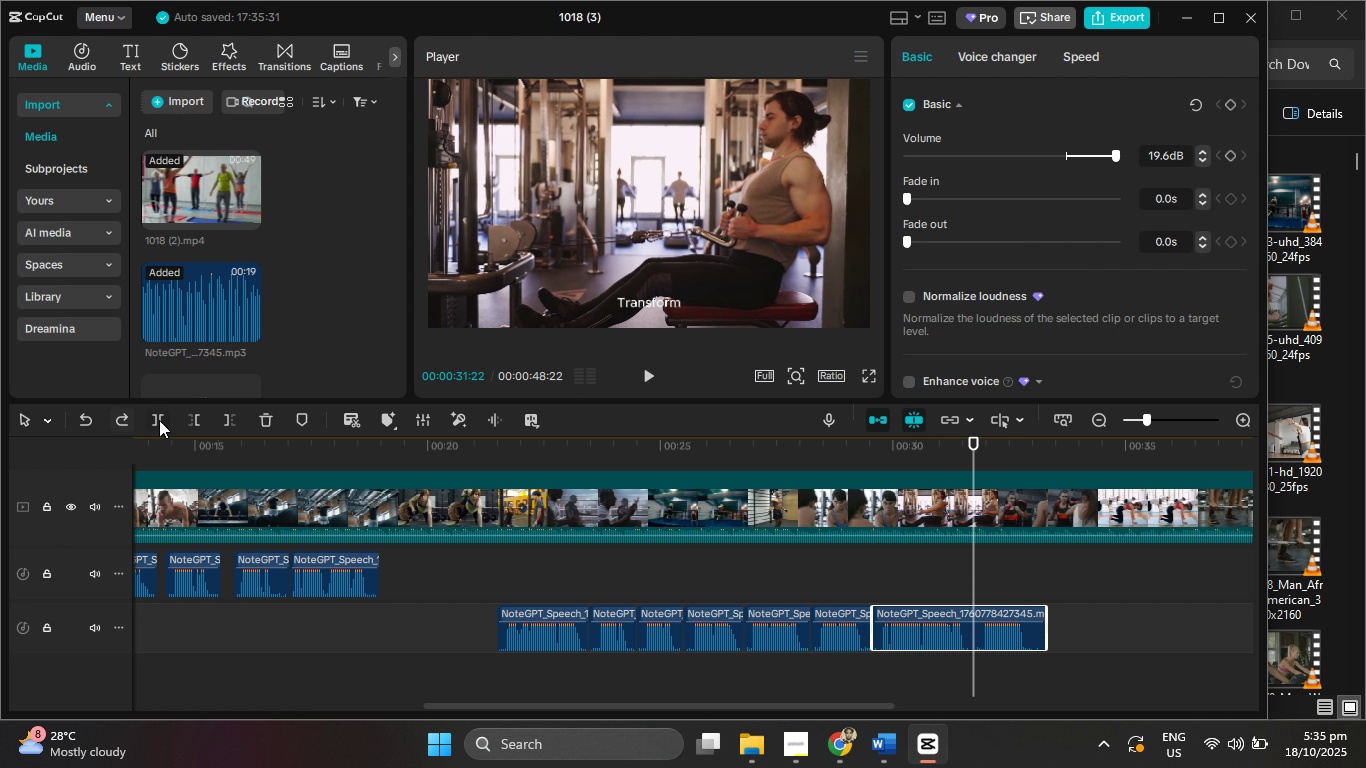 
left_click([158, 420])
 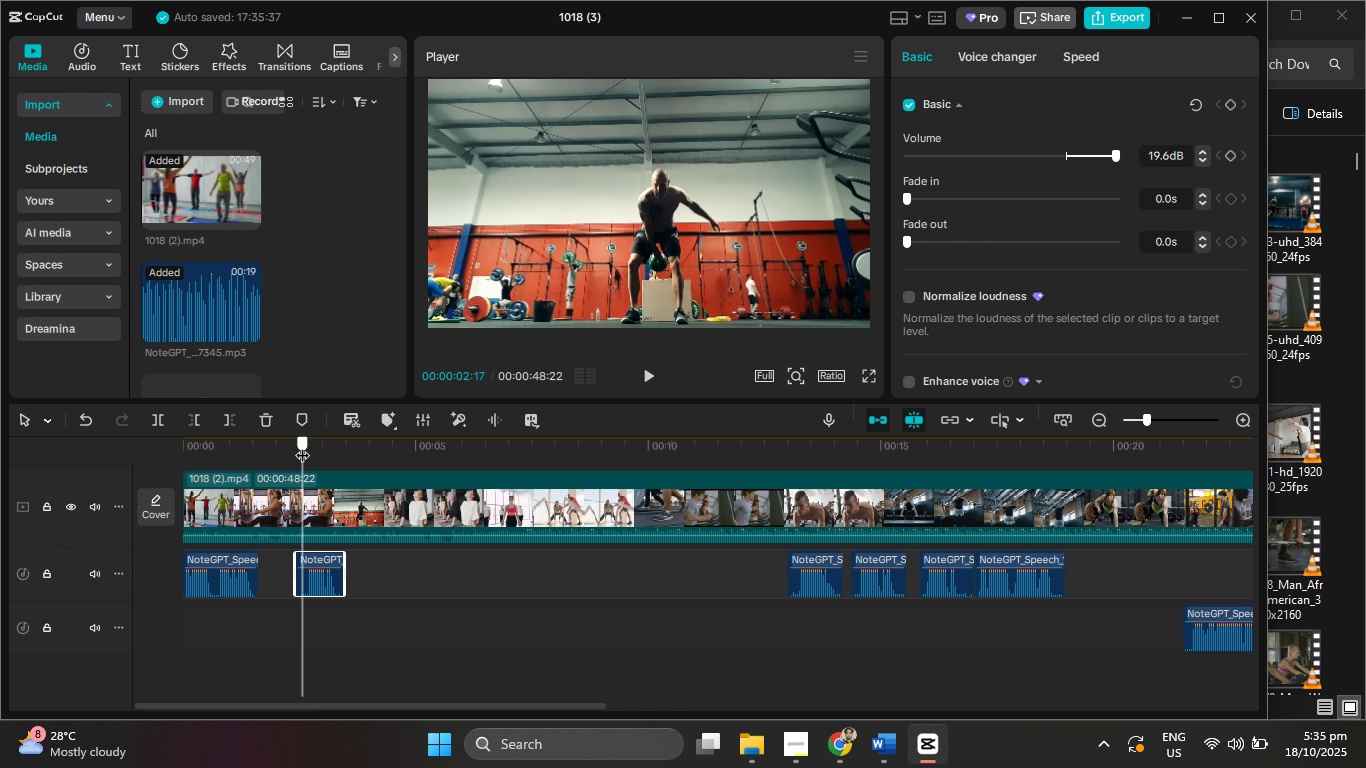 
wait(6.18)
 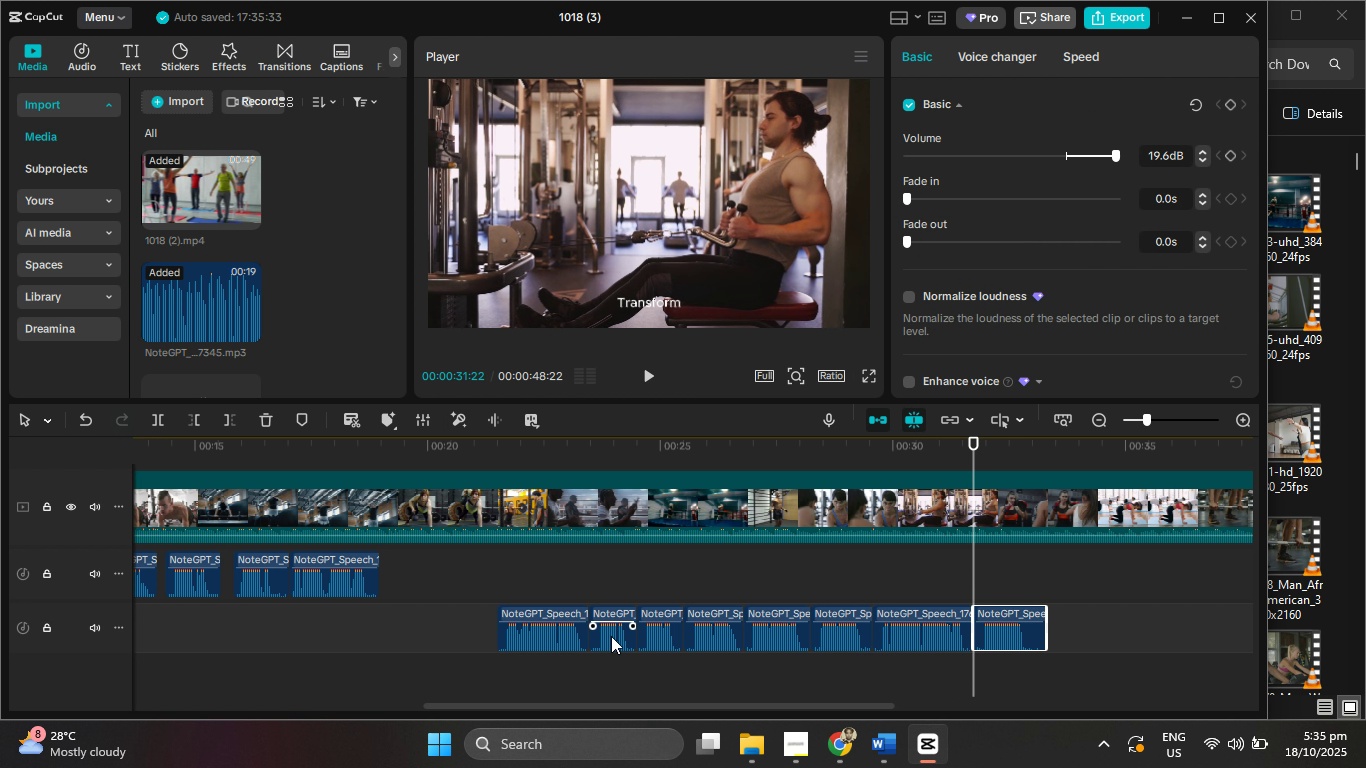 
left_click([653, 374])
 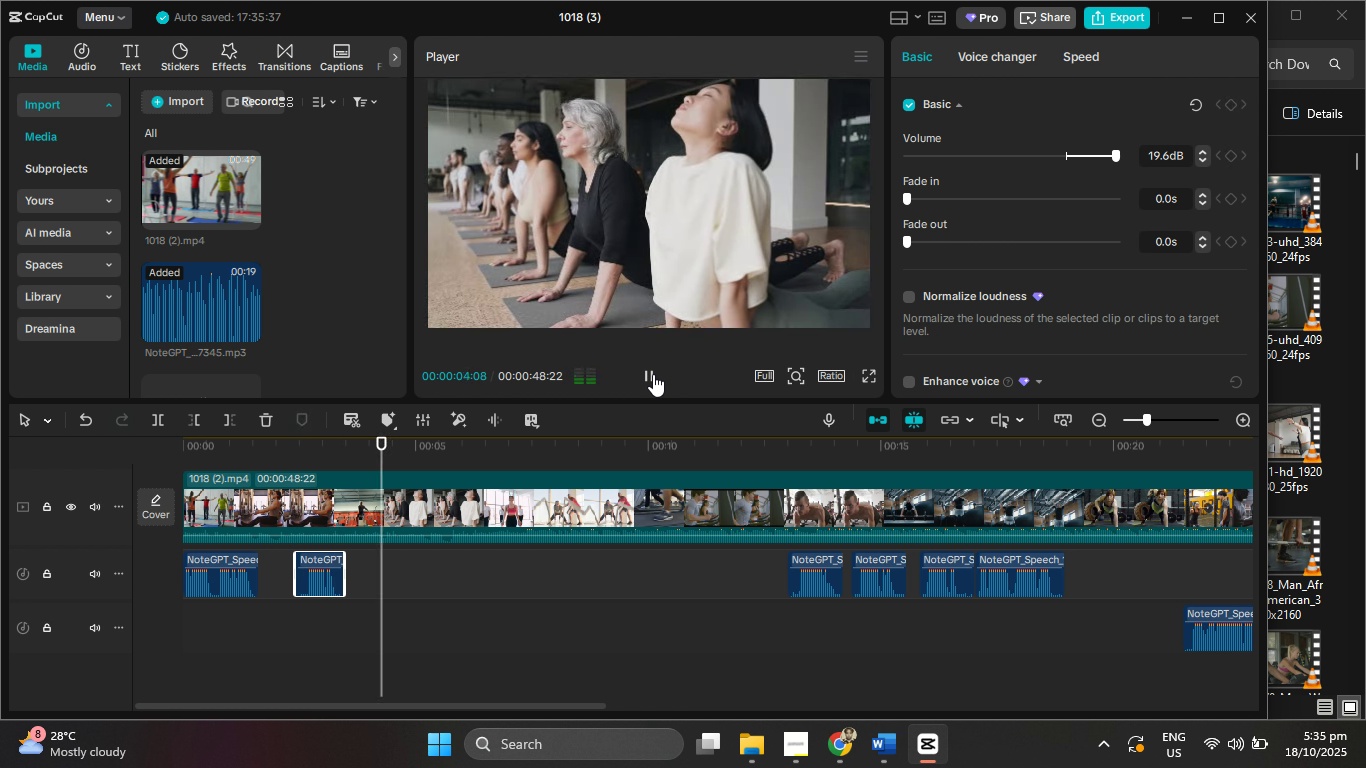 
left_click([653, 374])
 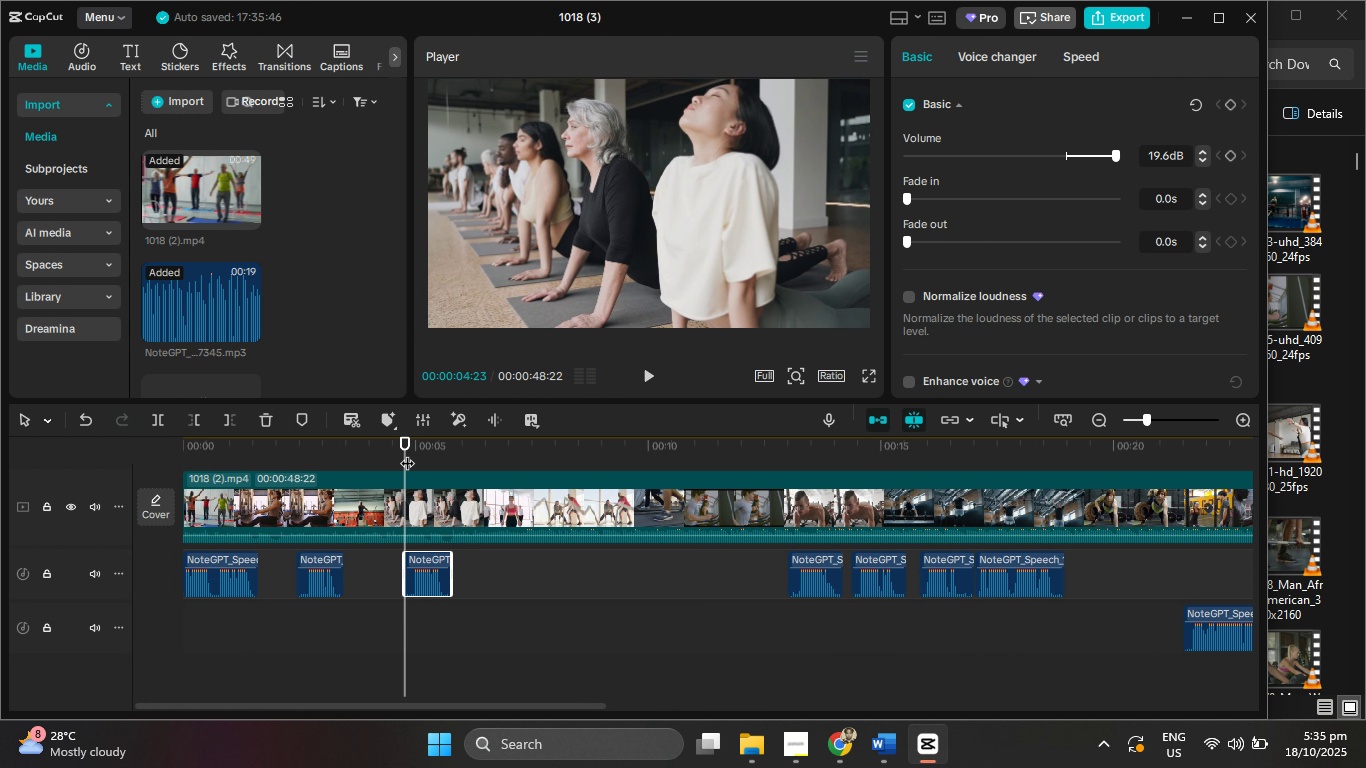 
wait(6.05)
 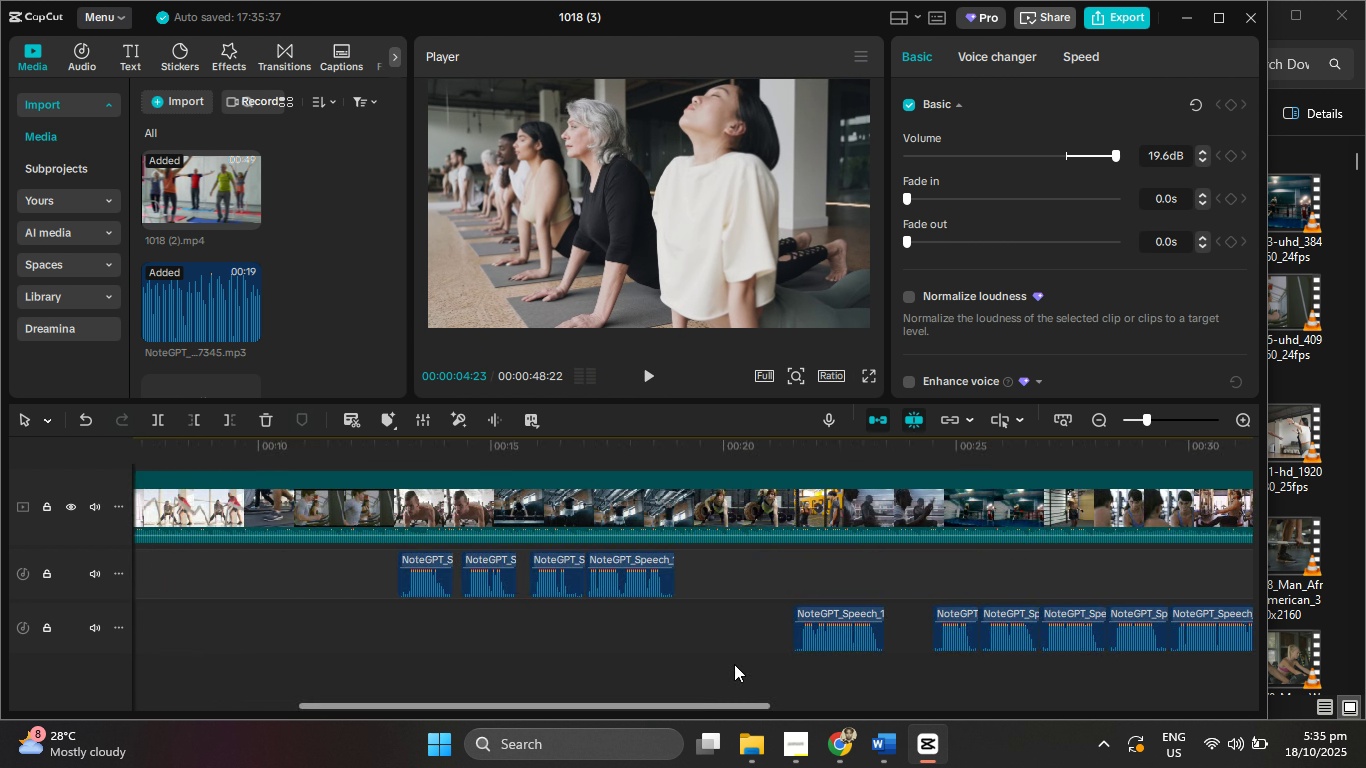 
left_click([641, 383])
 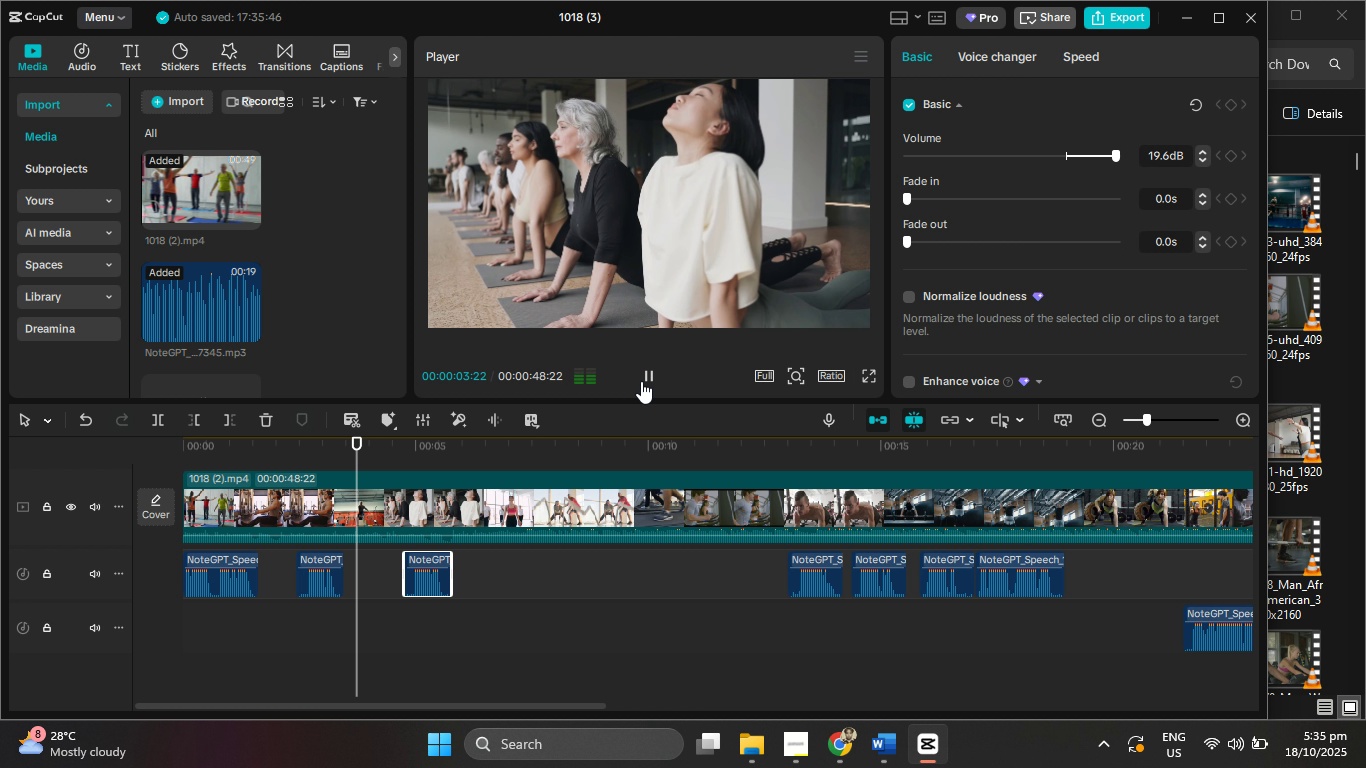 
left_click([641, 381])
 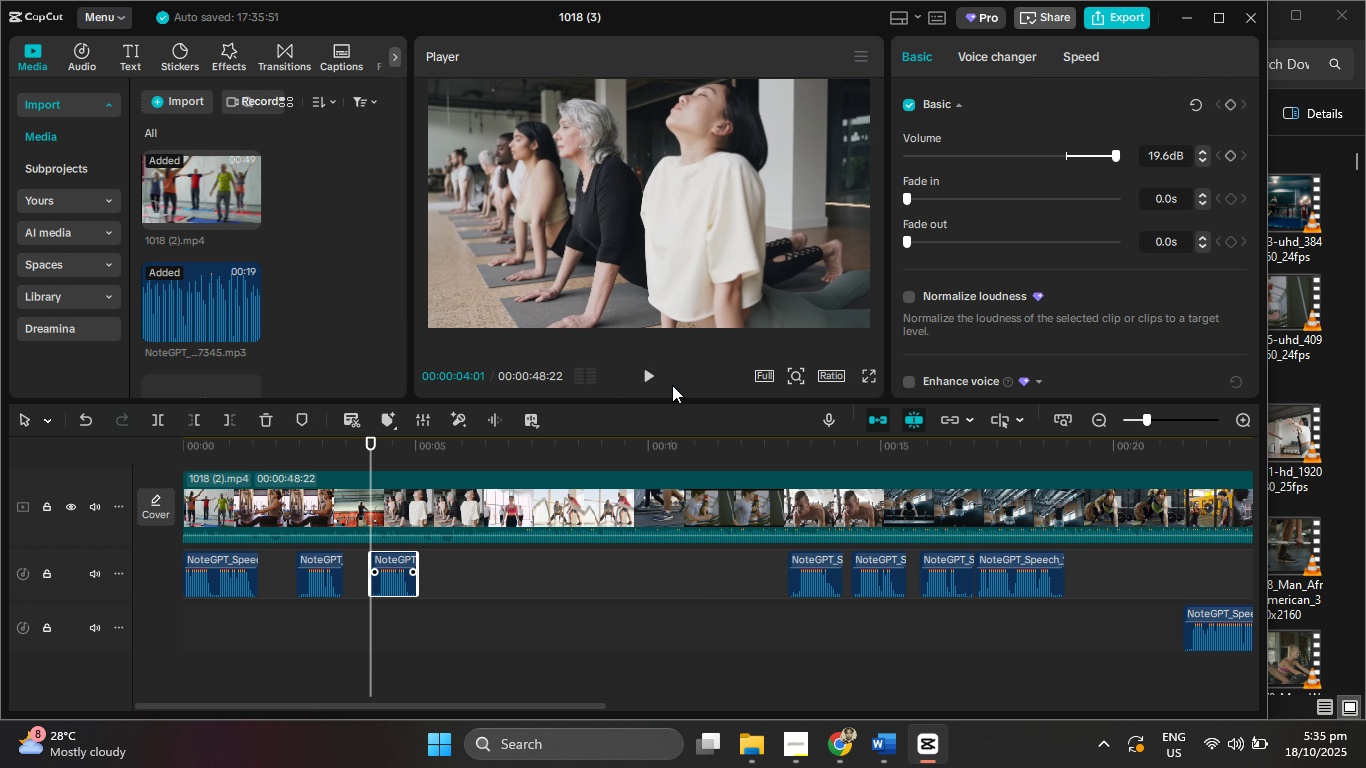 
left_click([652, 374])
 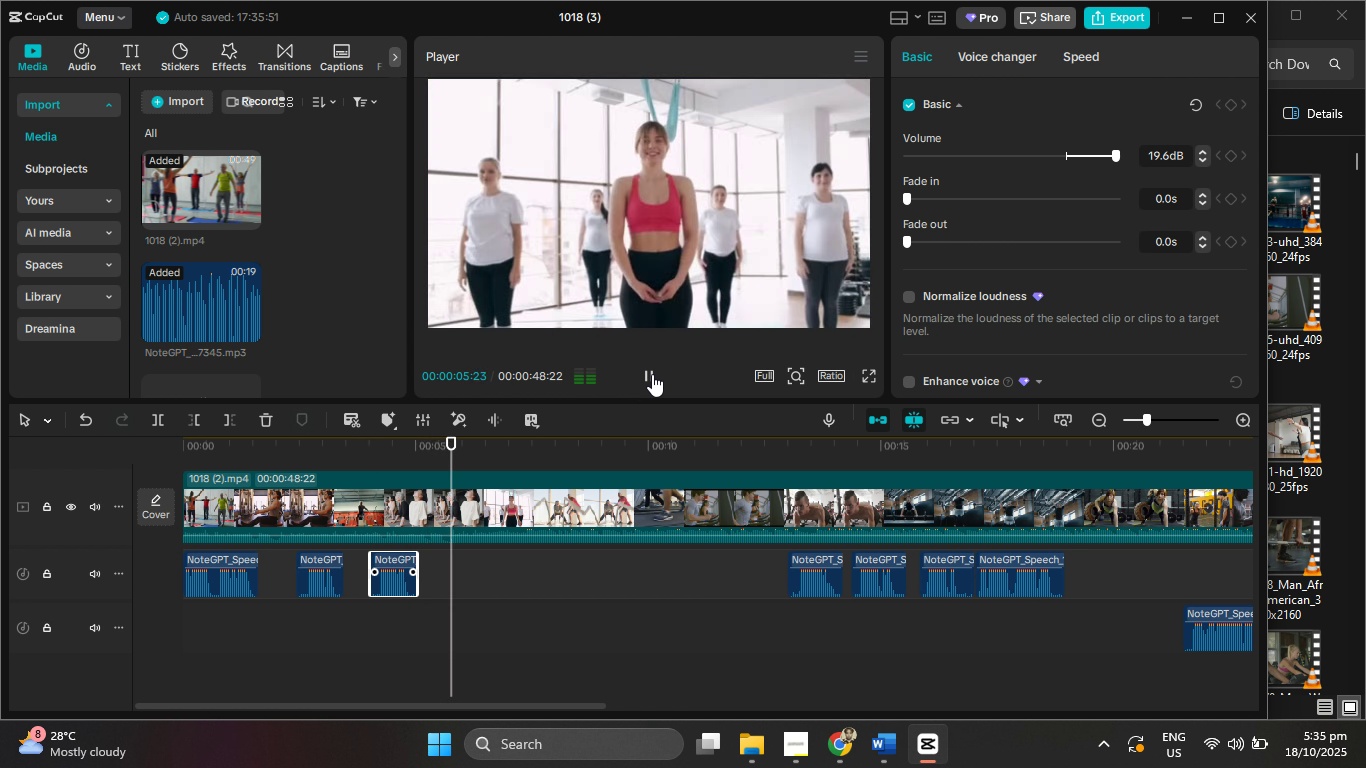 
left_click([652, 374])
 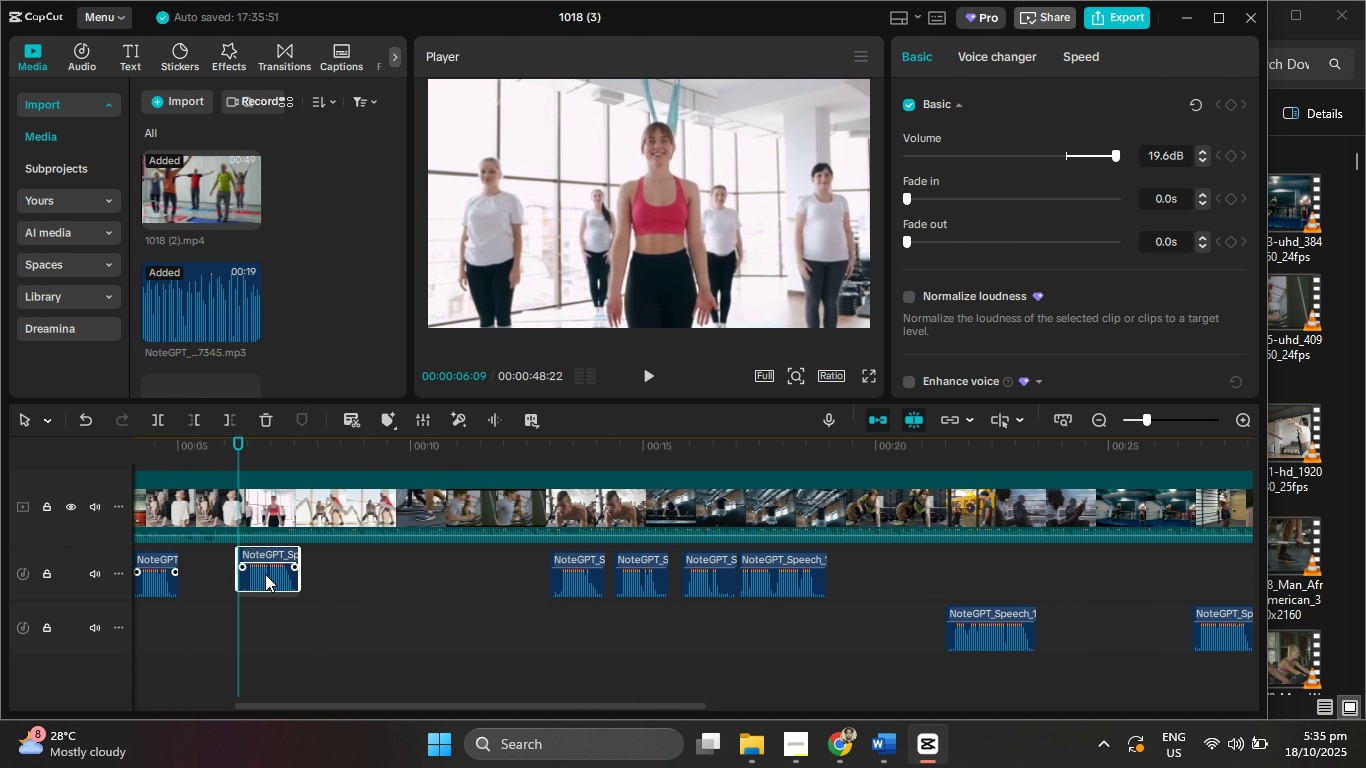 
wait(5.81)
 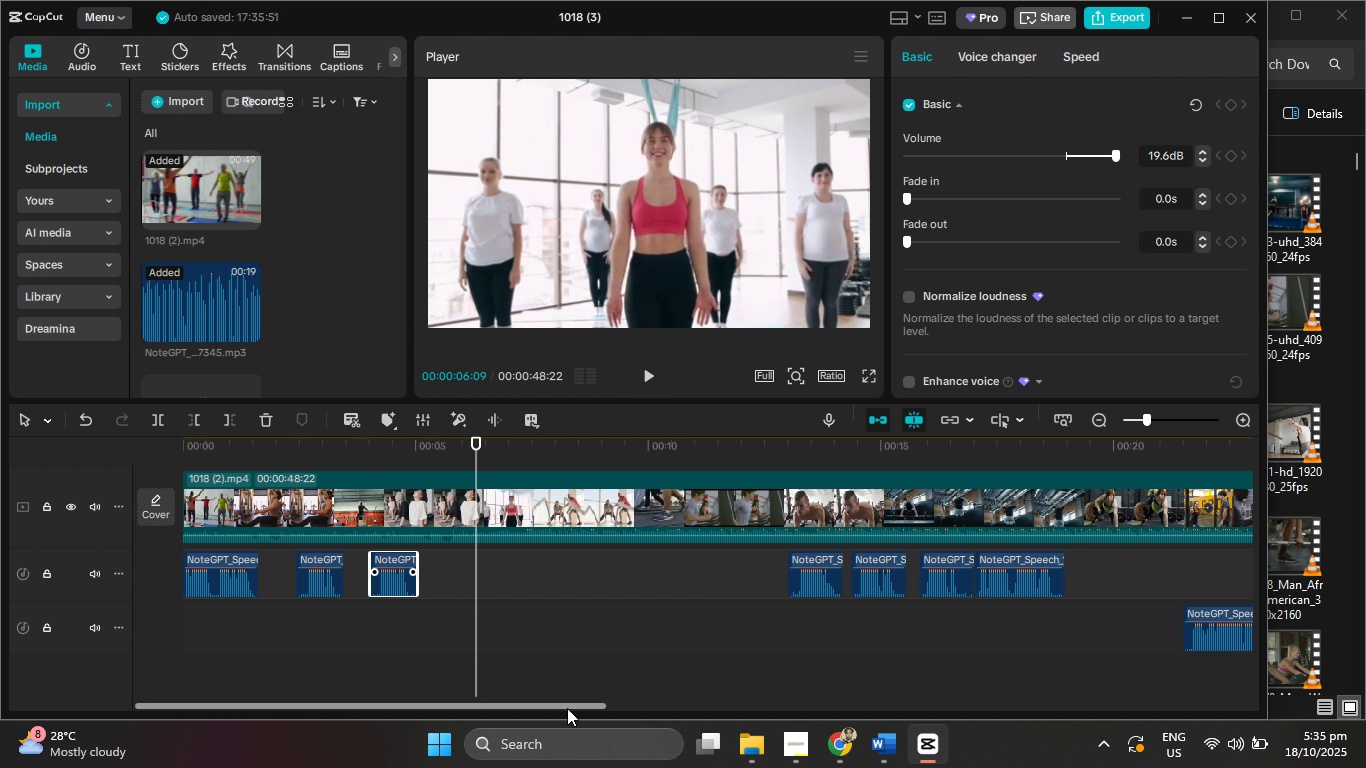 
left_click([654, 374])
 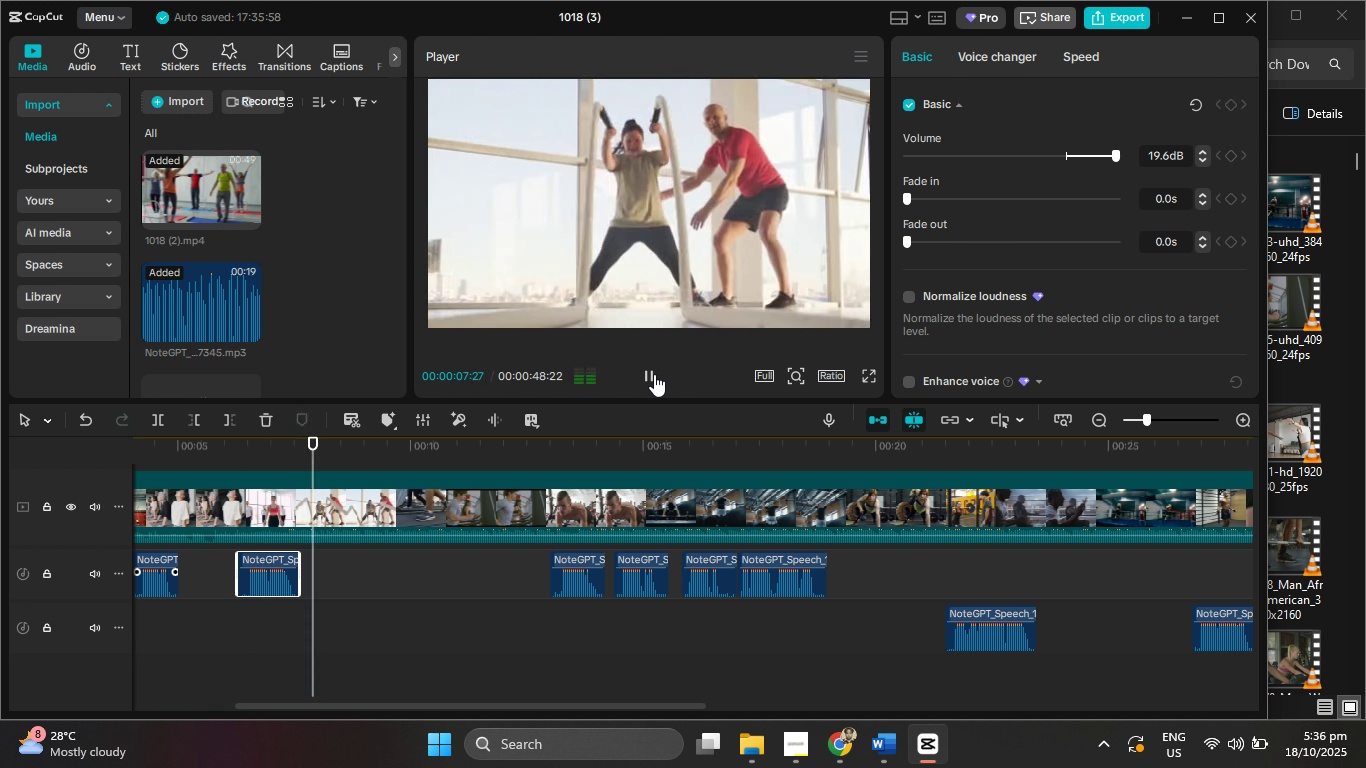 
left_click([654, 374])
 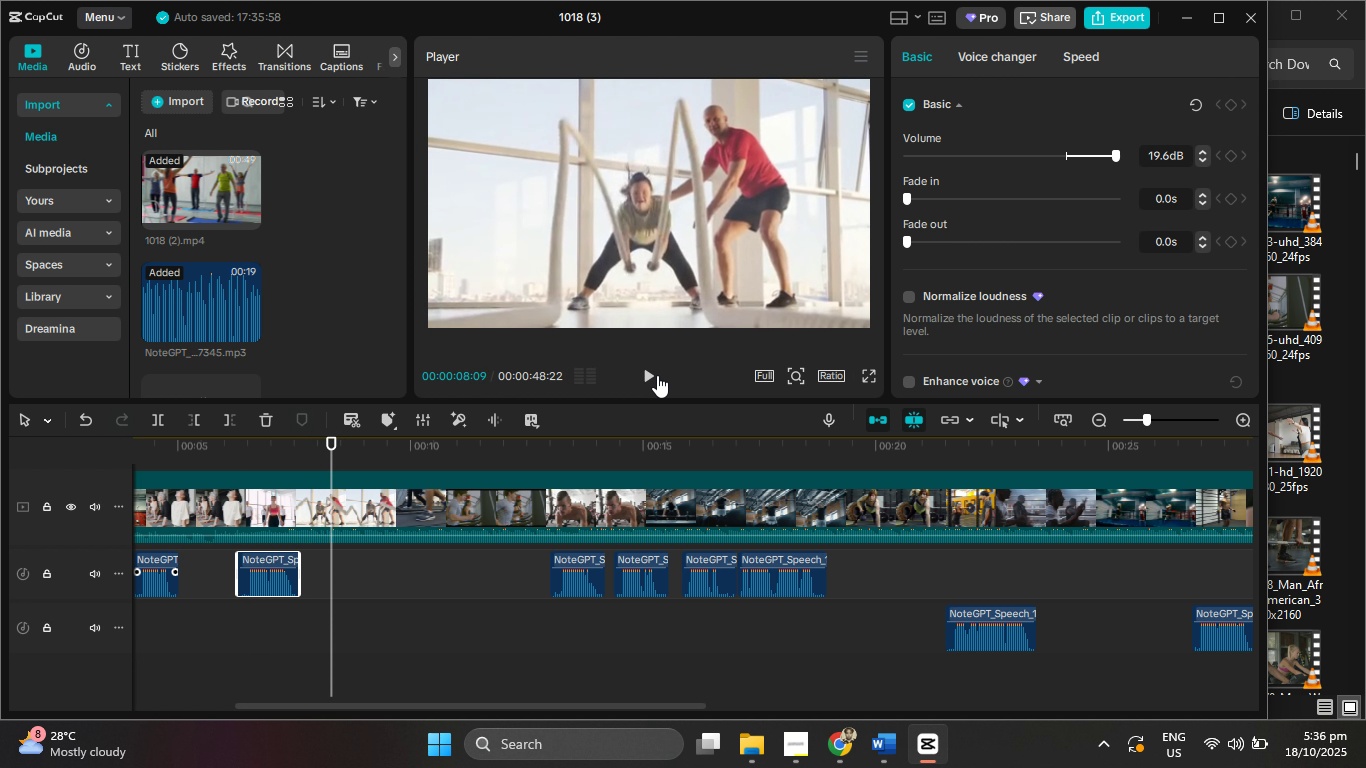 
left_click([657, 375])
 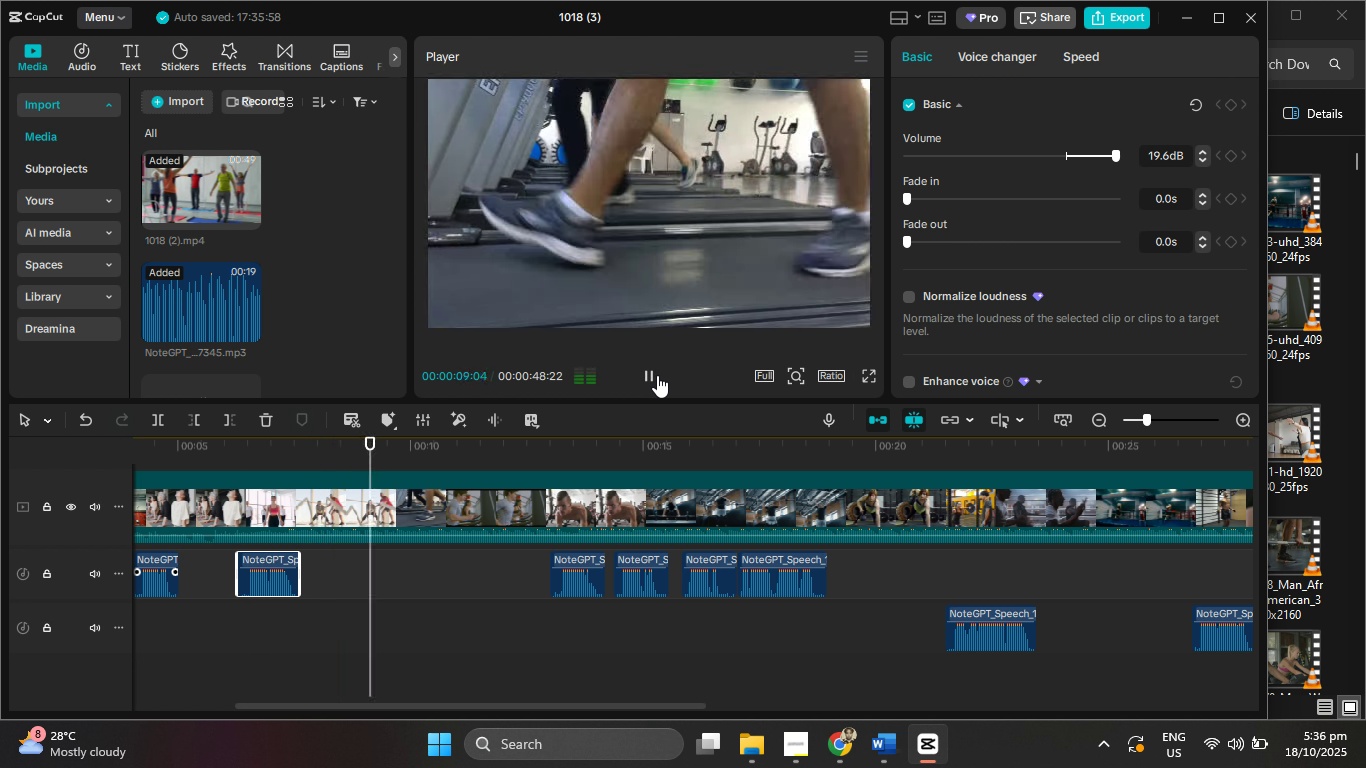 
left_click([657, 375])
 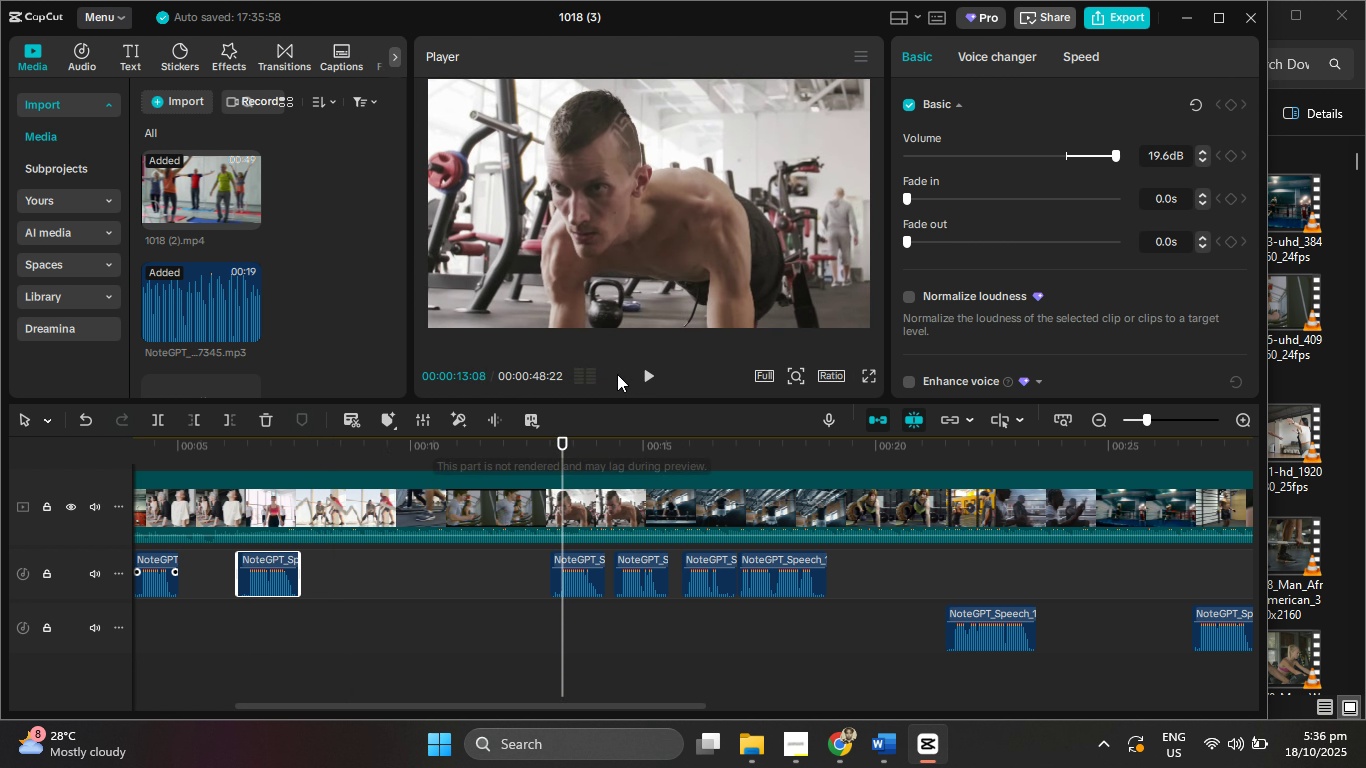 
left_click([644, 374])
 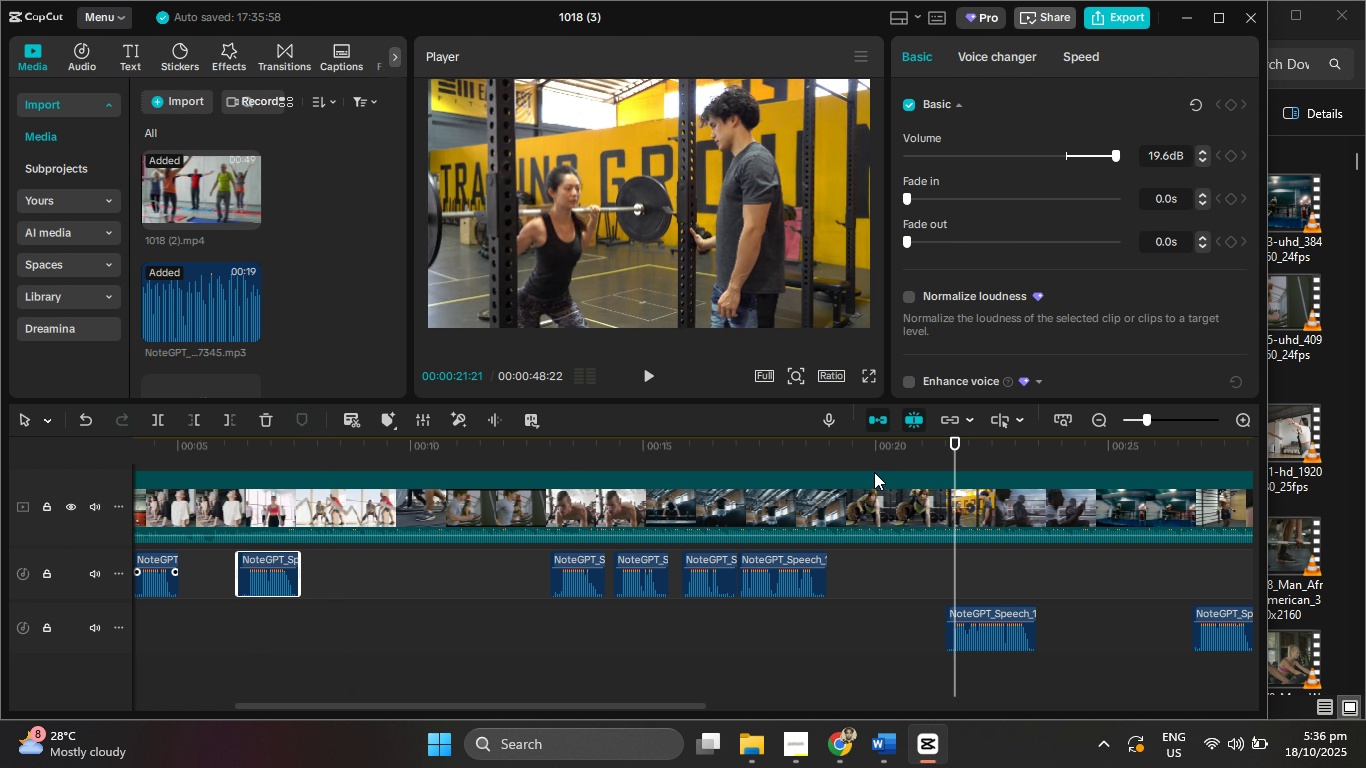 
left_click([656, 378])
 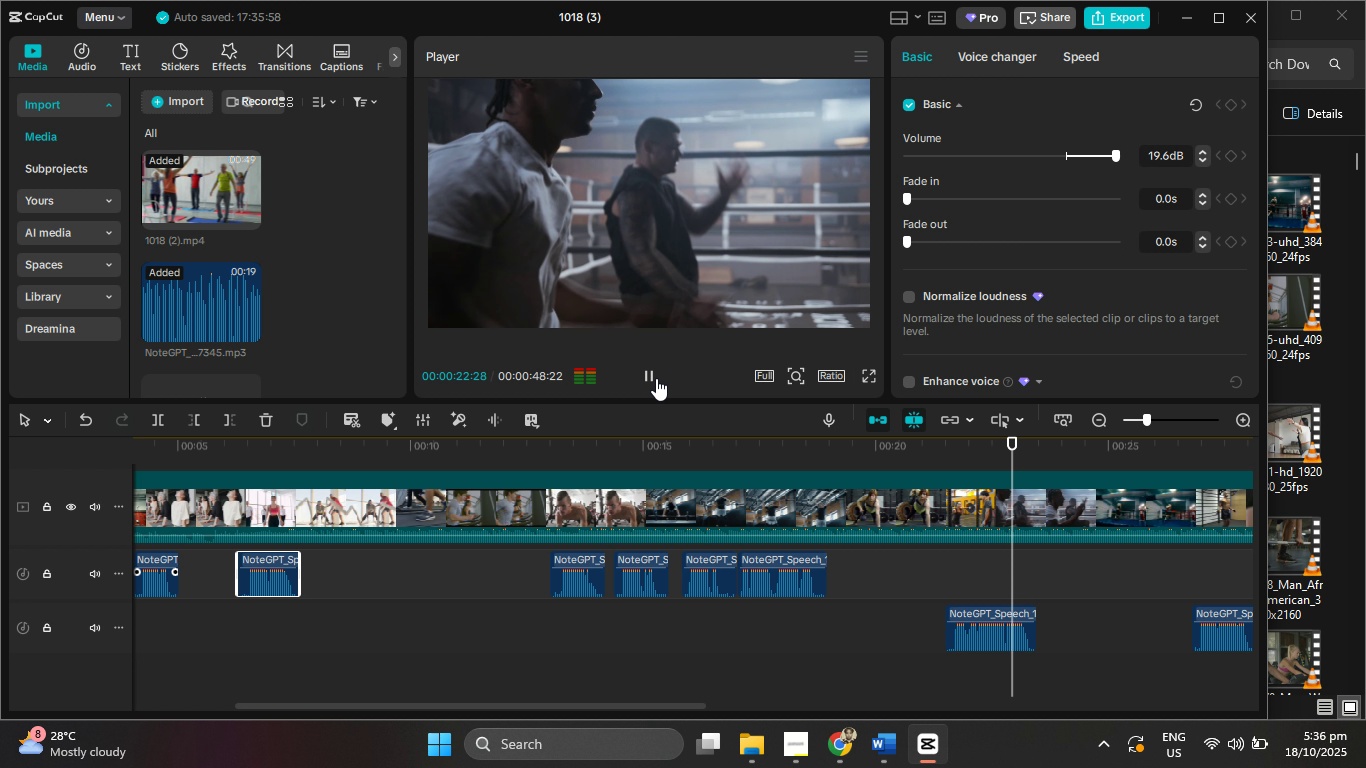 
left_click([656, 378])
 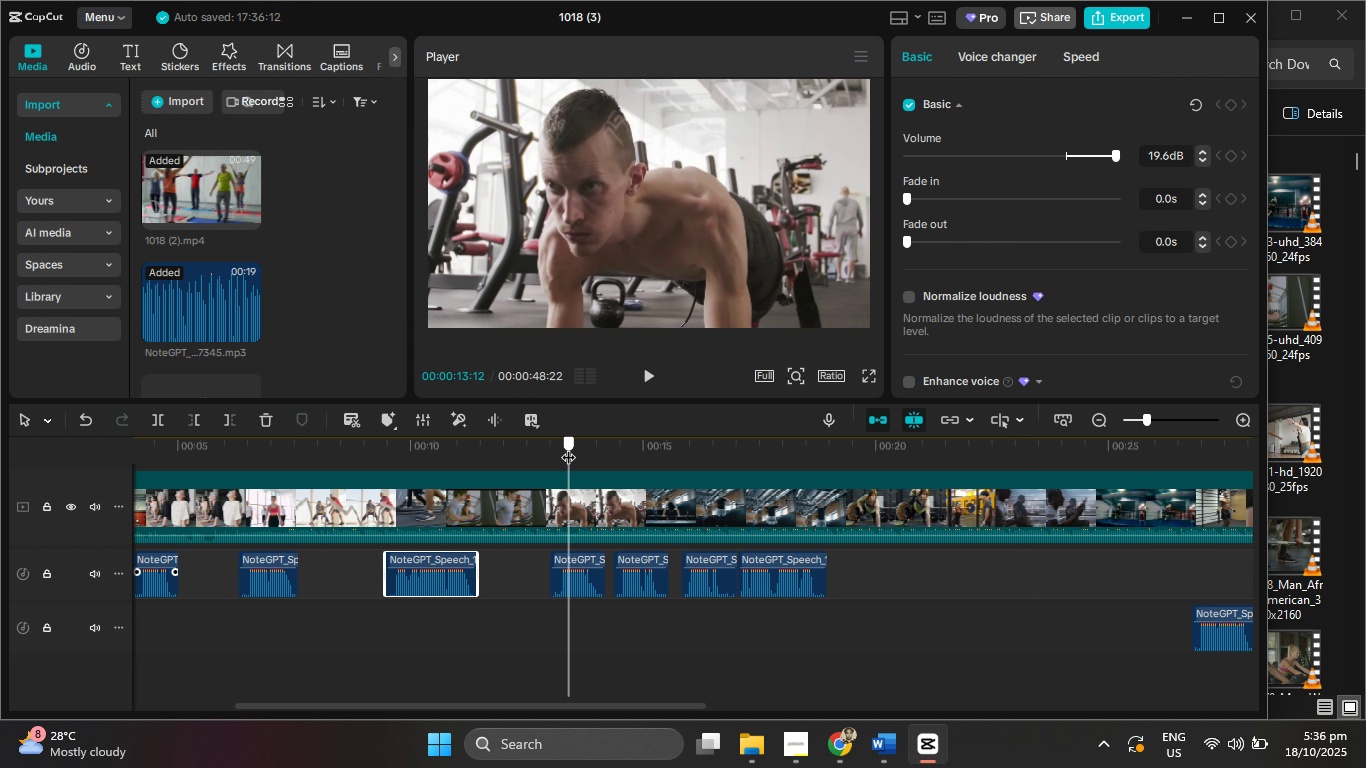 
left_click([642, 368])
 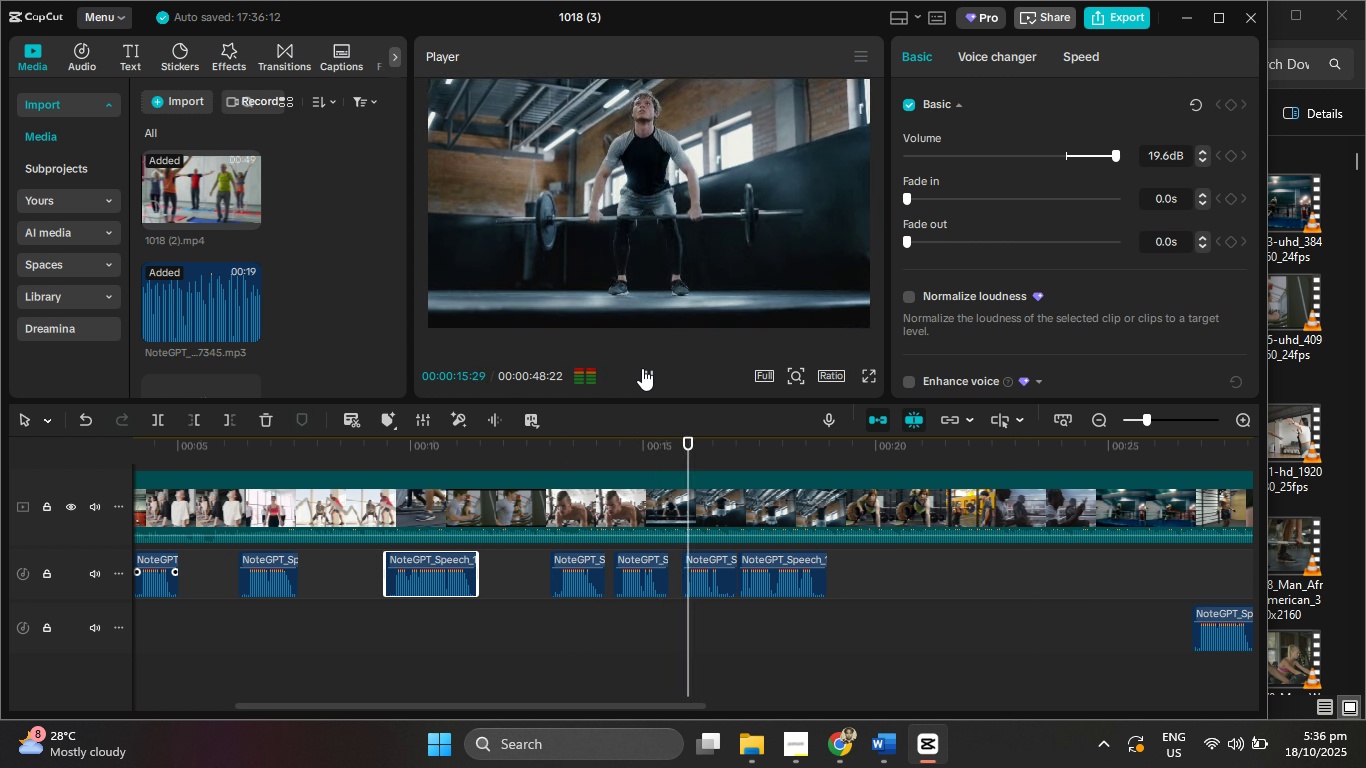 
left_click([642, 368])
 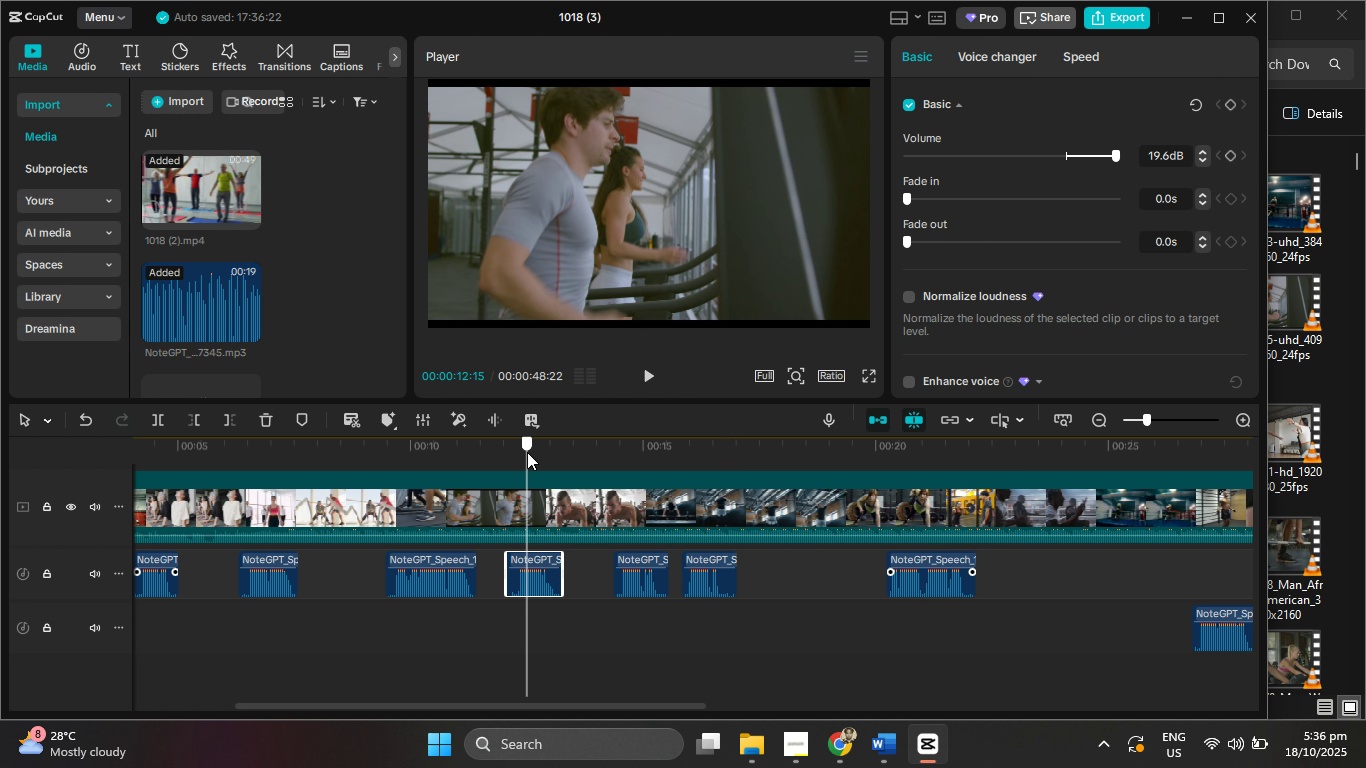 
wait(5.45)
 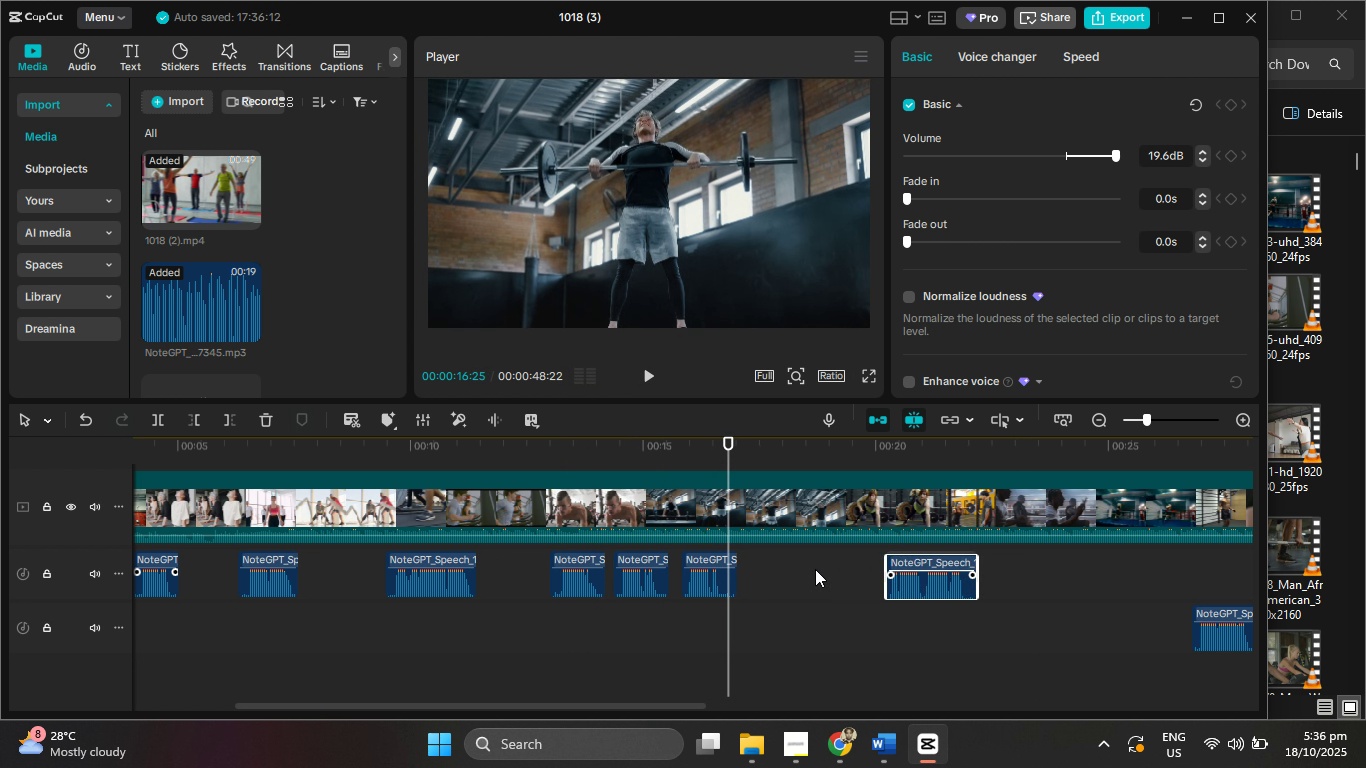 
left_click([646, 377])
 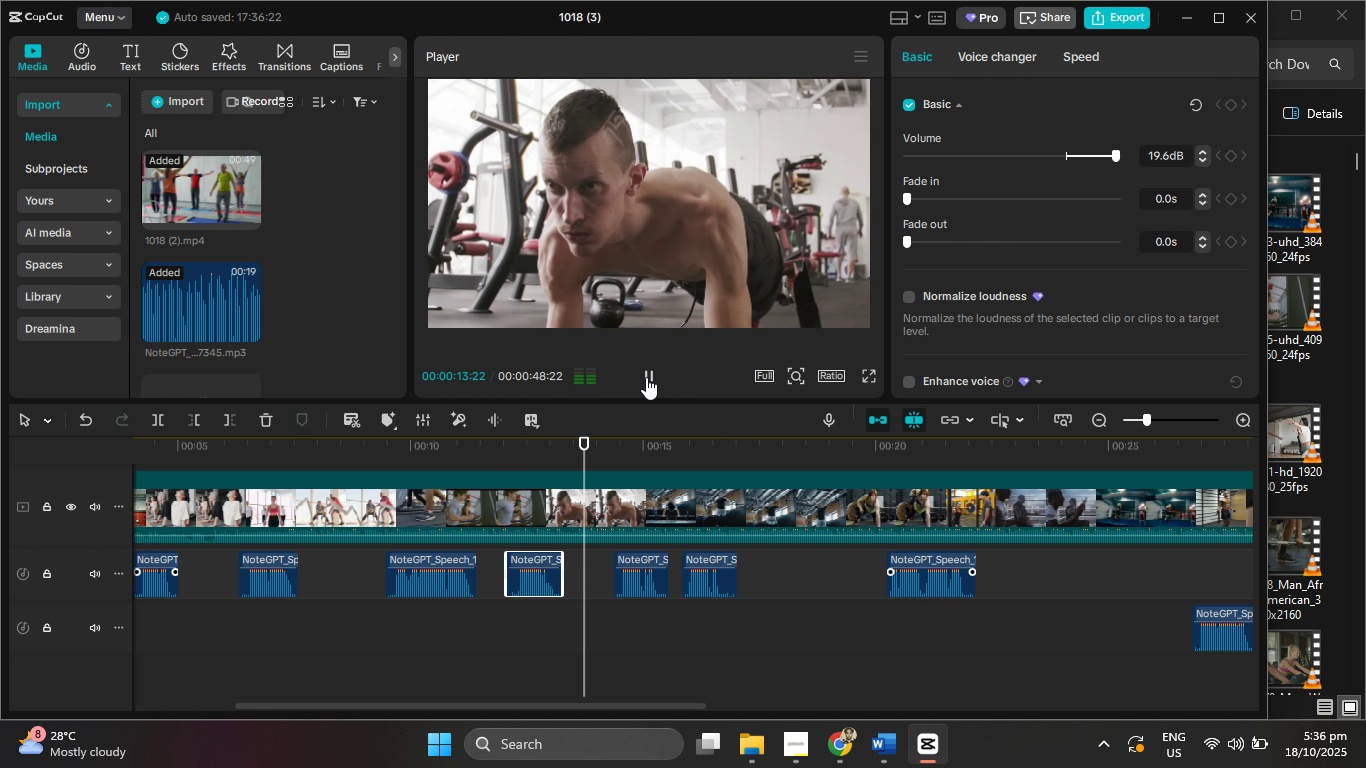 
left_click([646, 377])
 